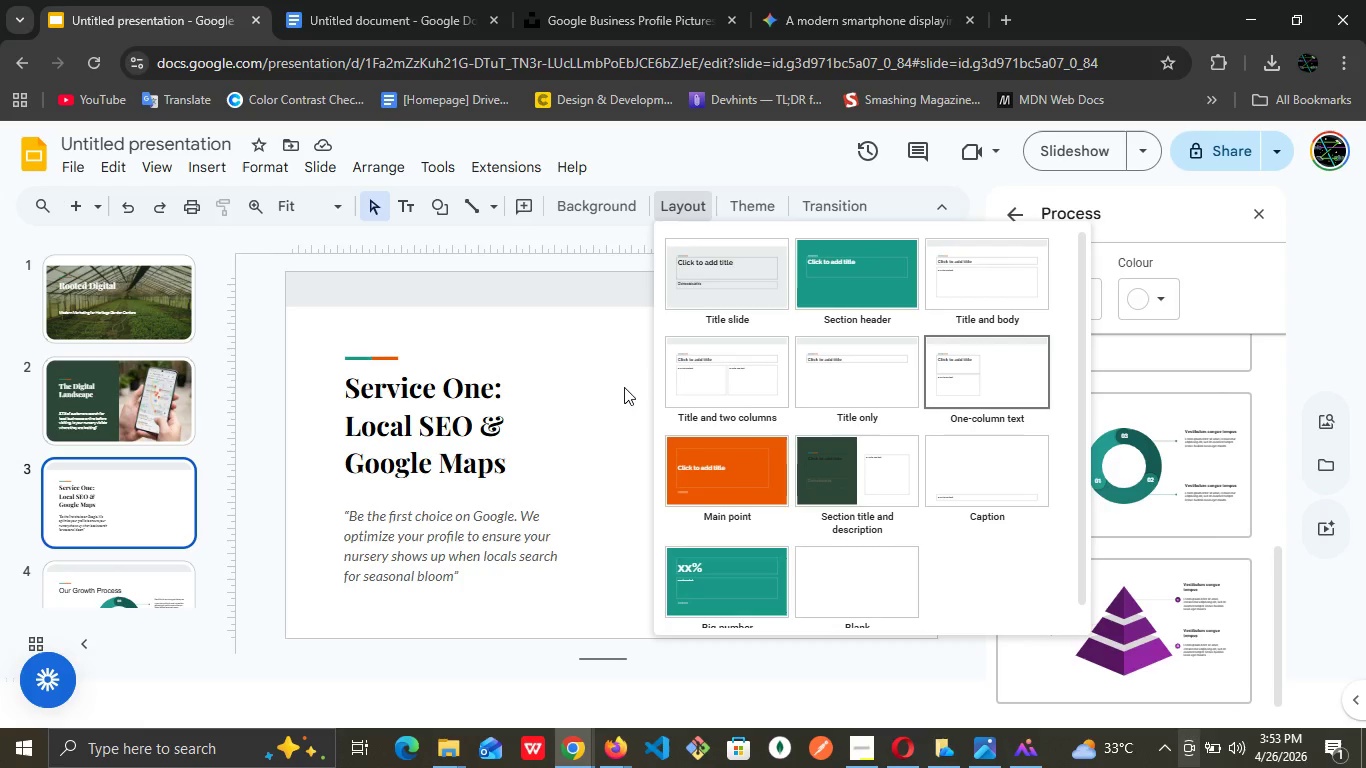 
left_click([620, 398])
 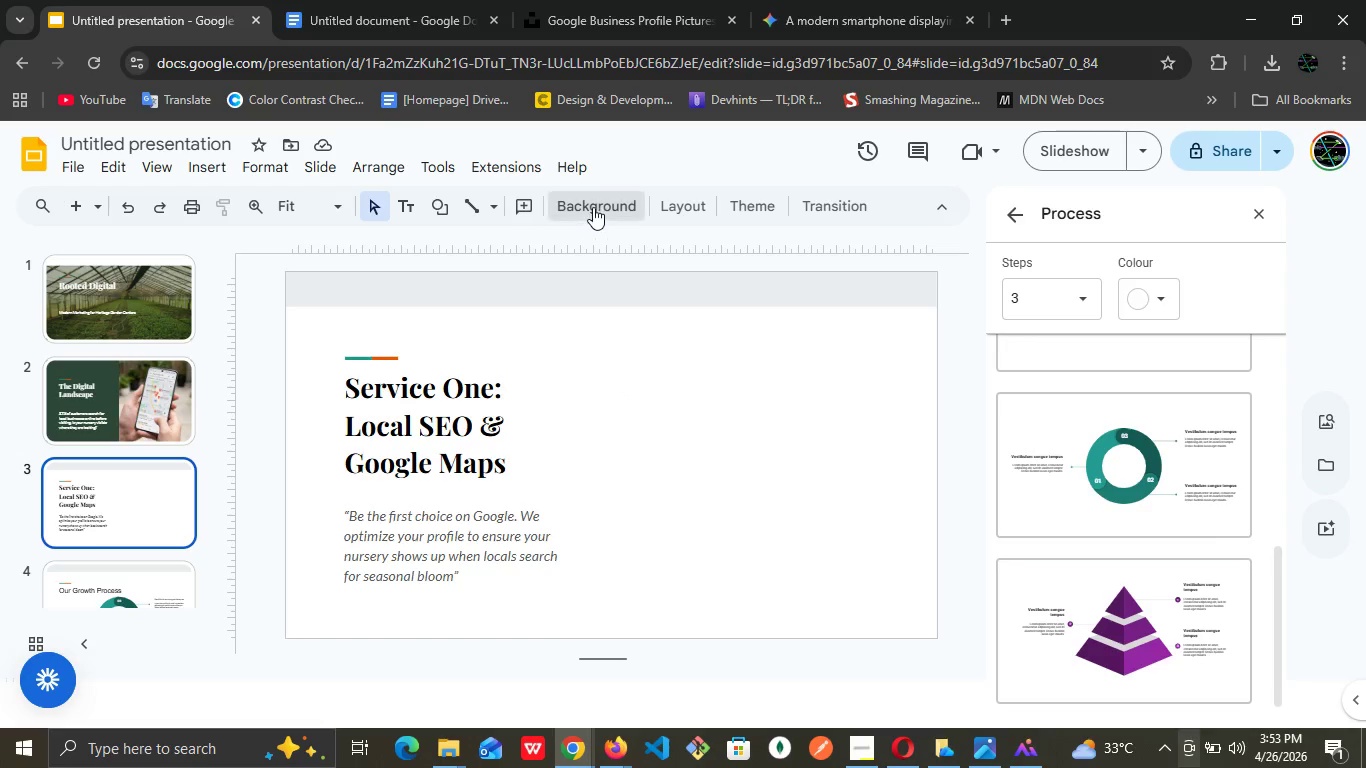 
left_click([593, 207])
 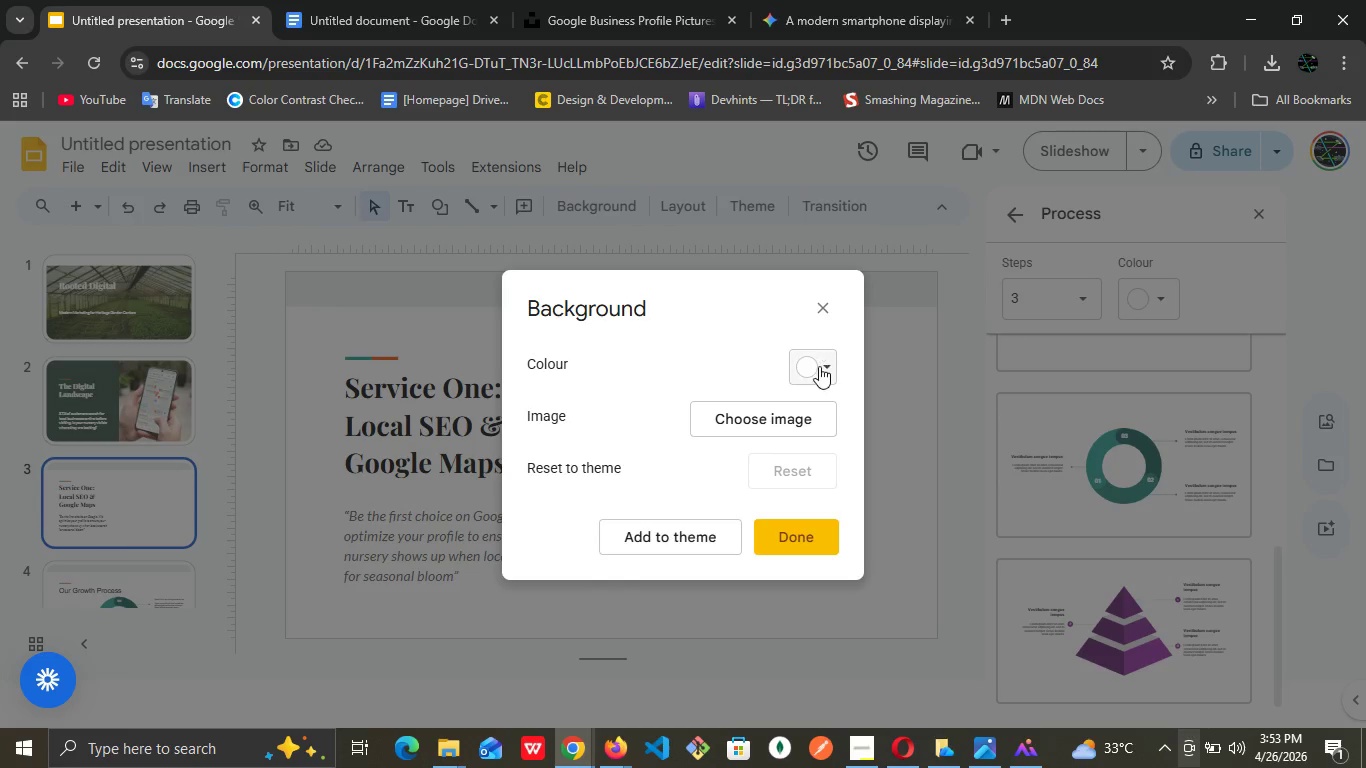 
left_click([819, 366])
 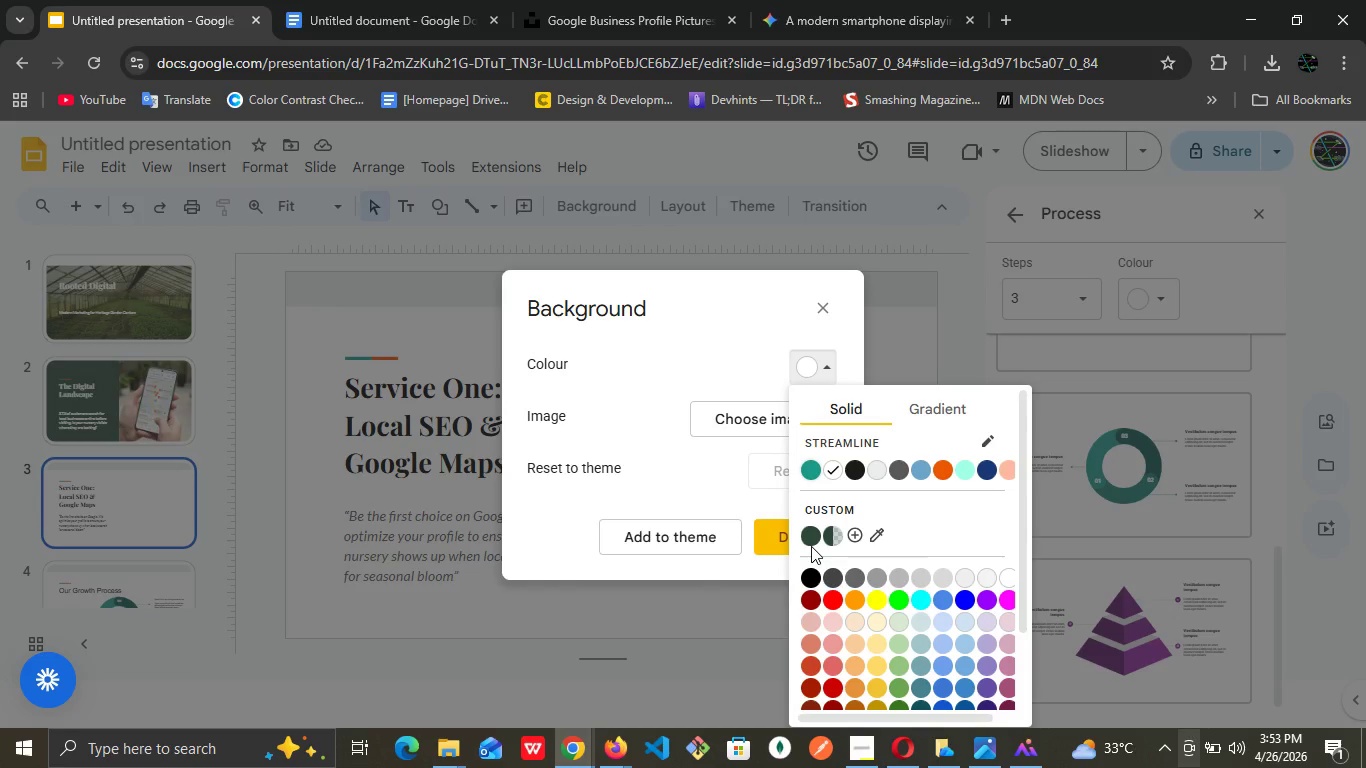 
left_click([811, 546])
 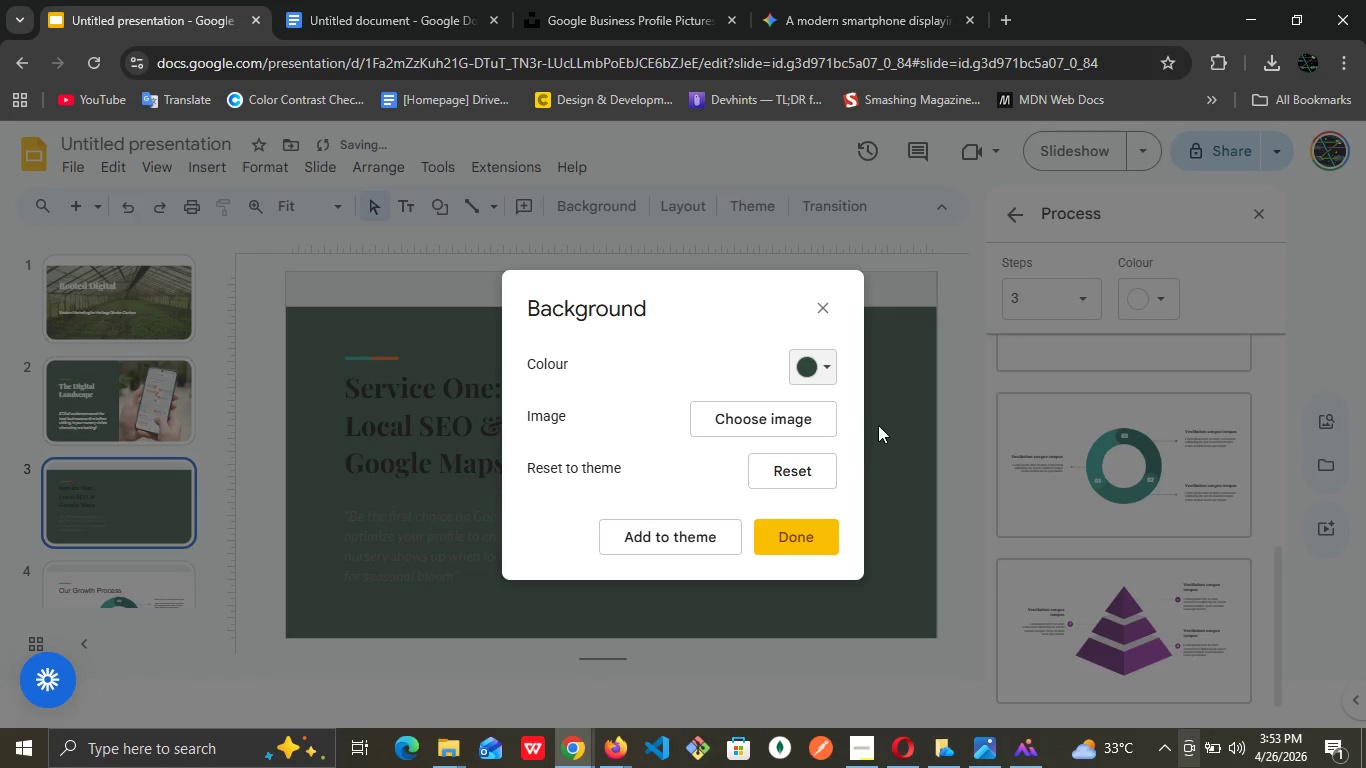 
left_click([883, 420])
 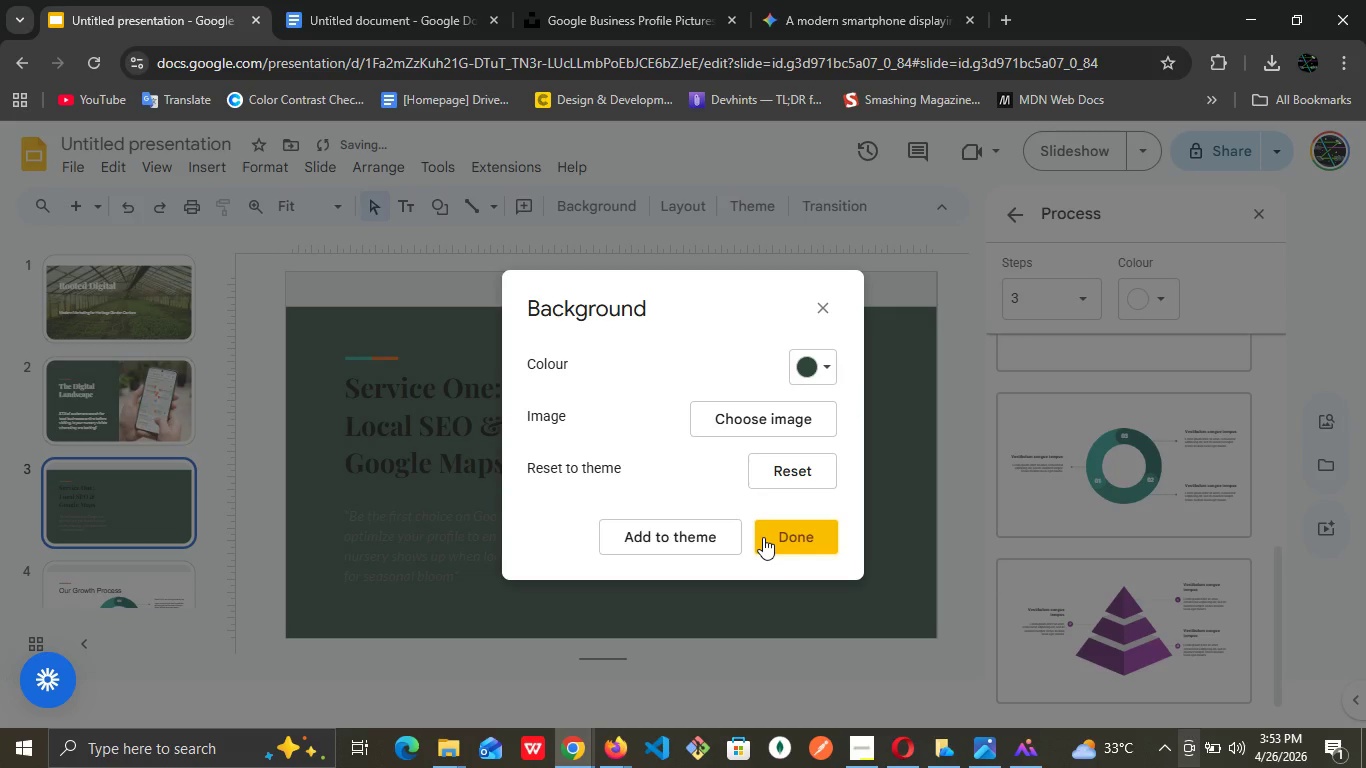 
left_click([762, 539])
 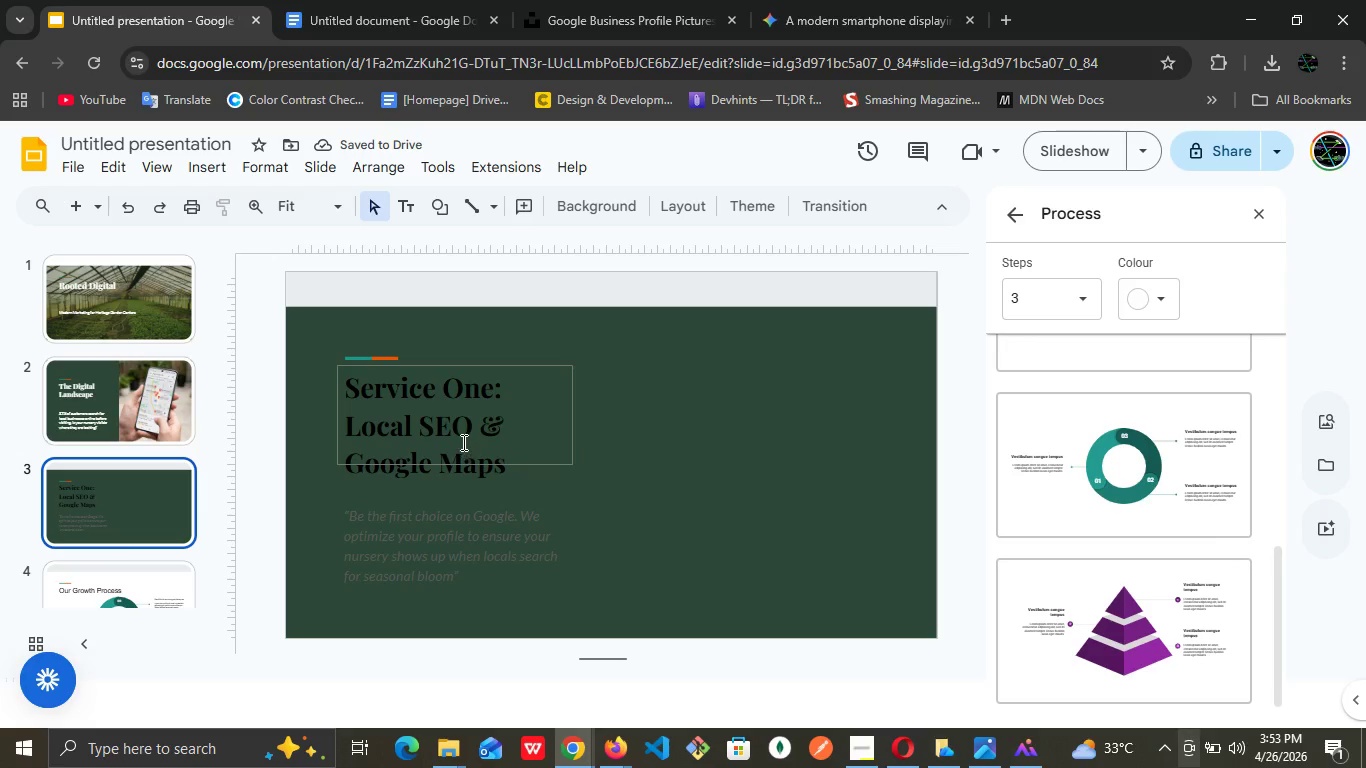 
double_click([462, 442])
 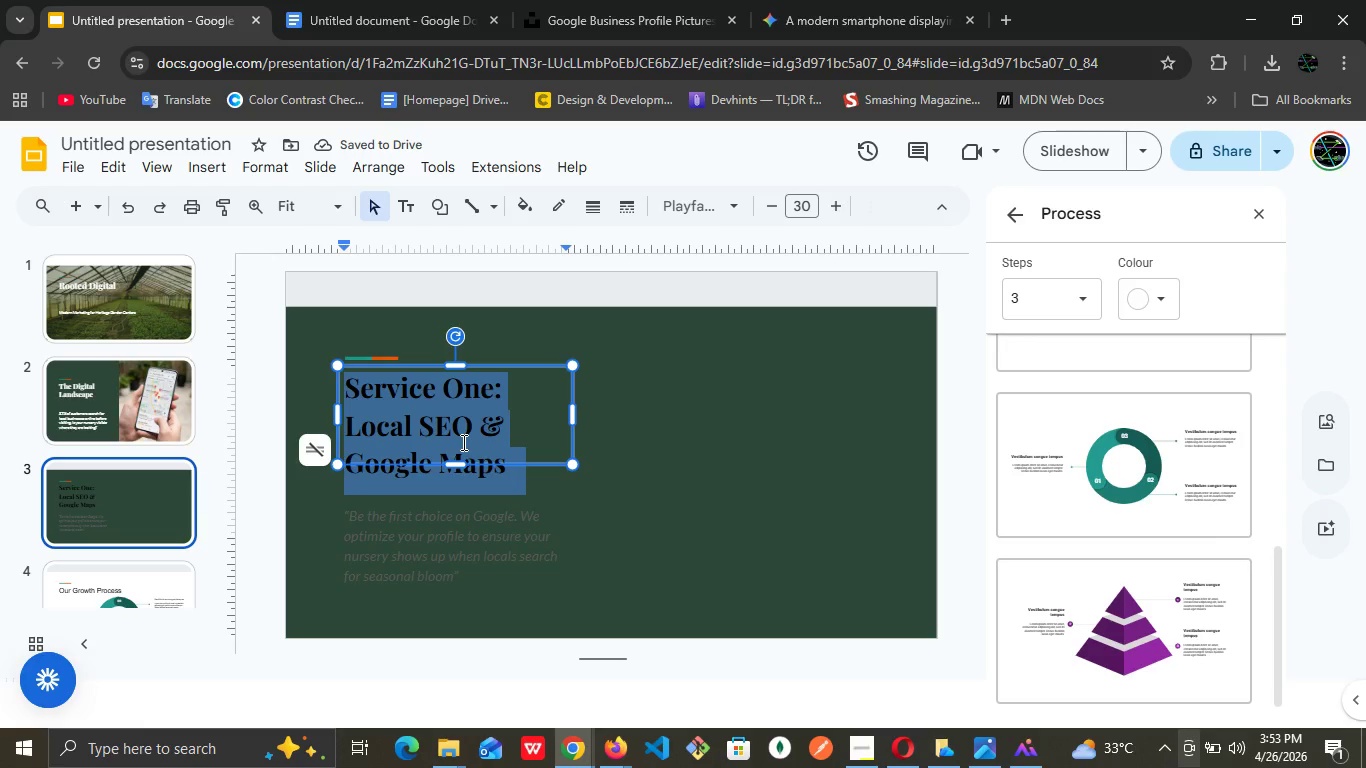 
triple_click([462, 442])
 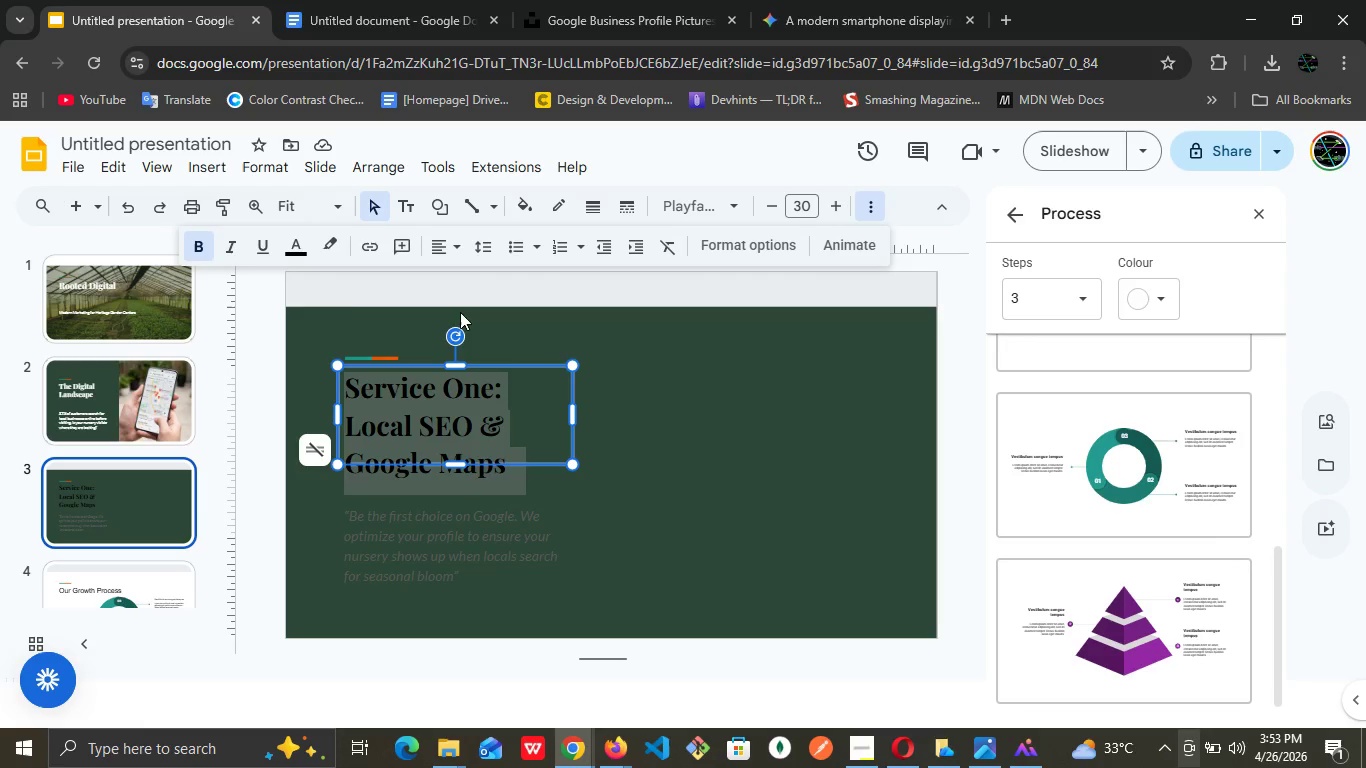 
left_click([297, 245])
 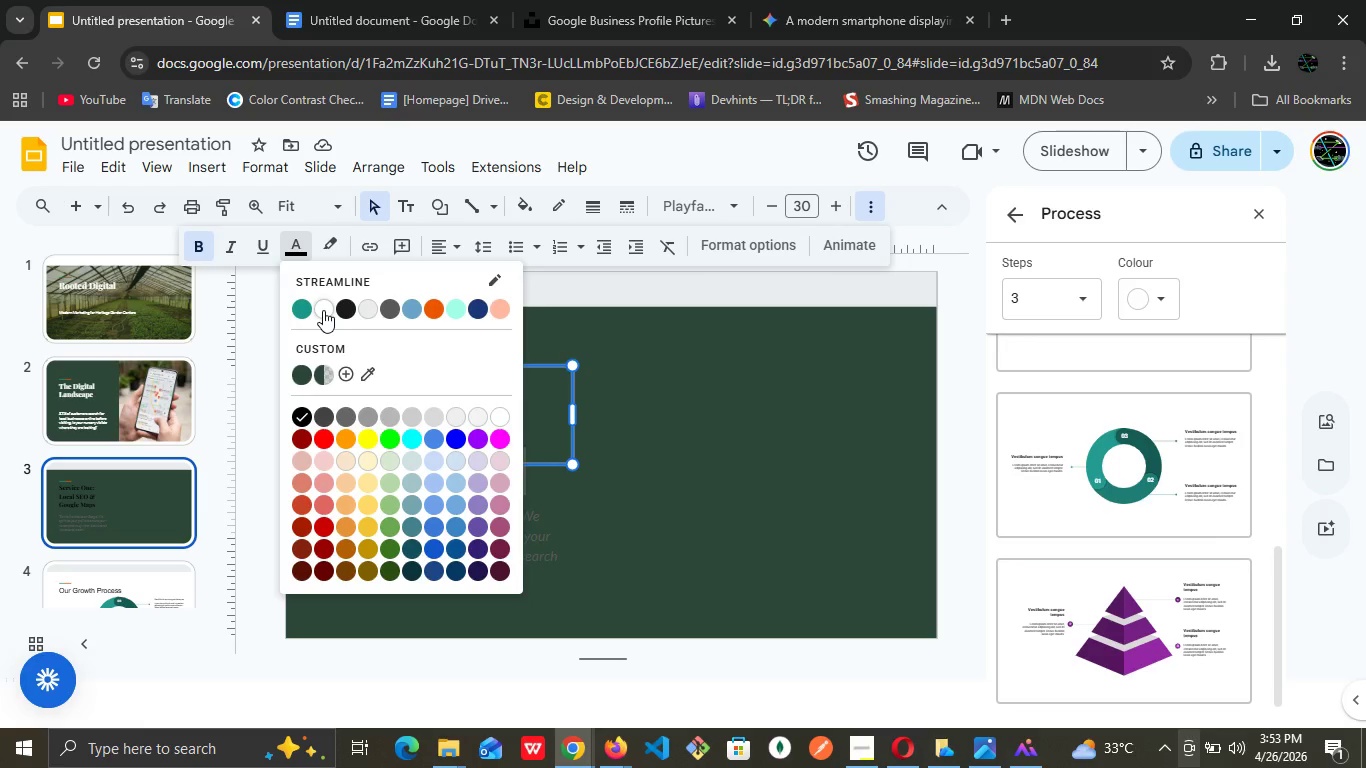 
left_click([323, 309])
 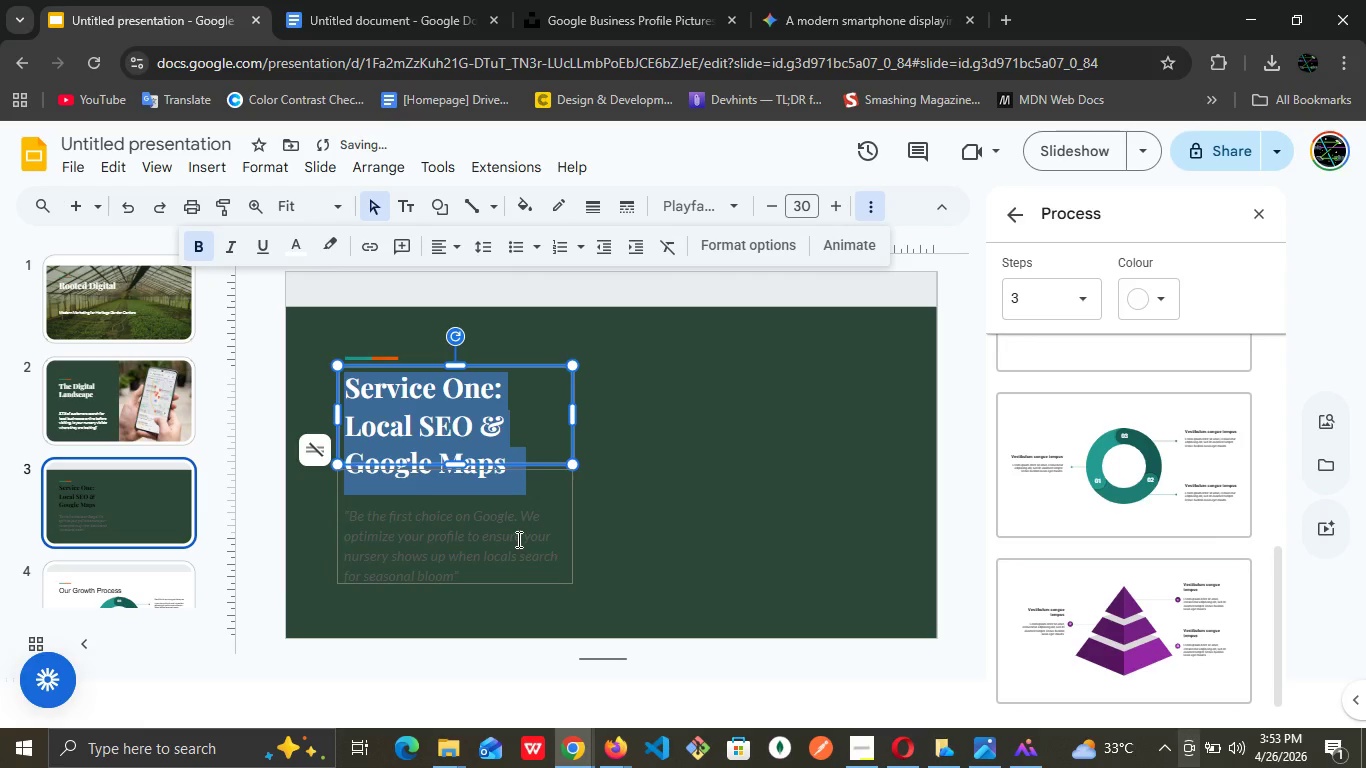 
double_click([517, 539])
 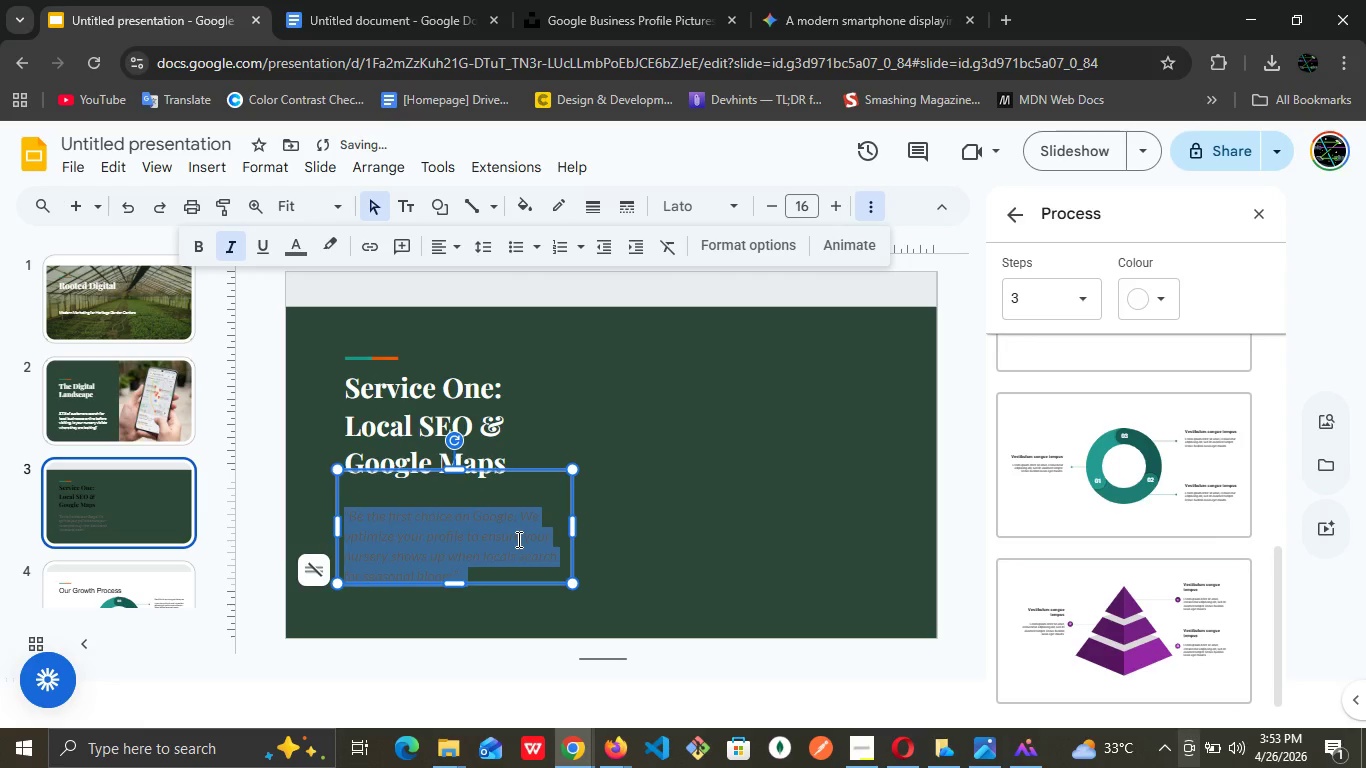 
triple_click([517, 539])
 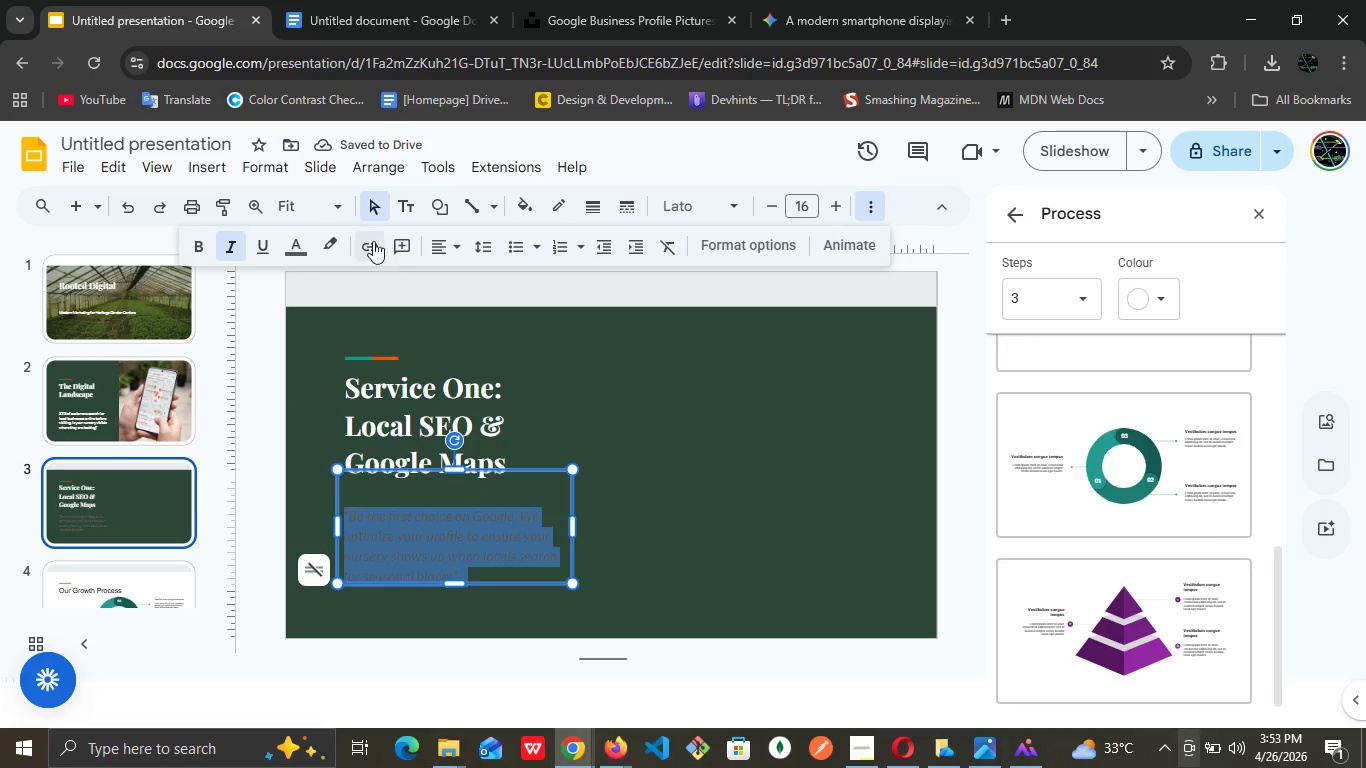 
left_click([304, 239])
 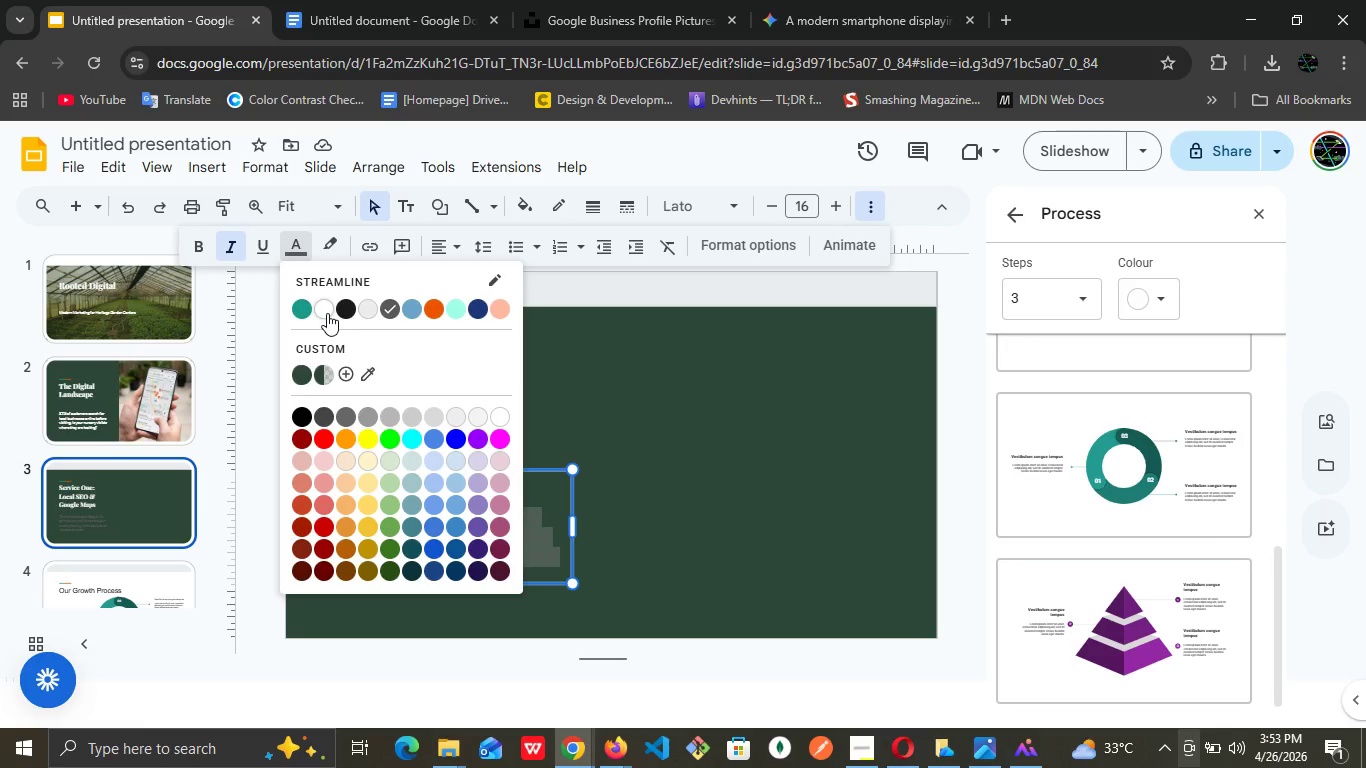 
left_click([327, 312])
 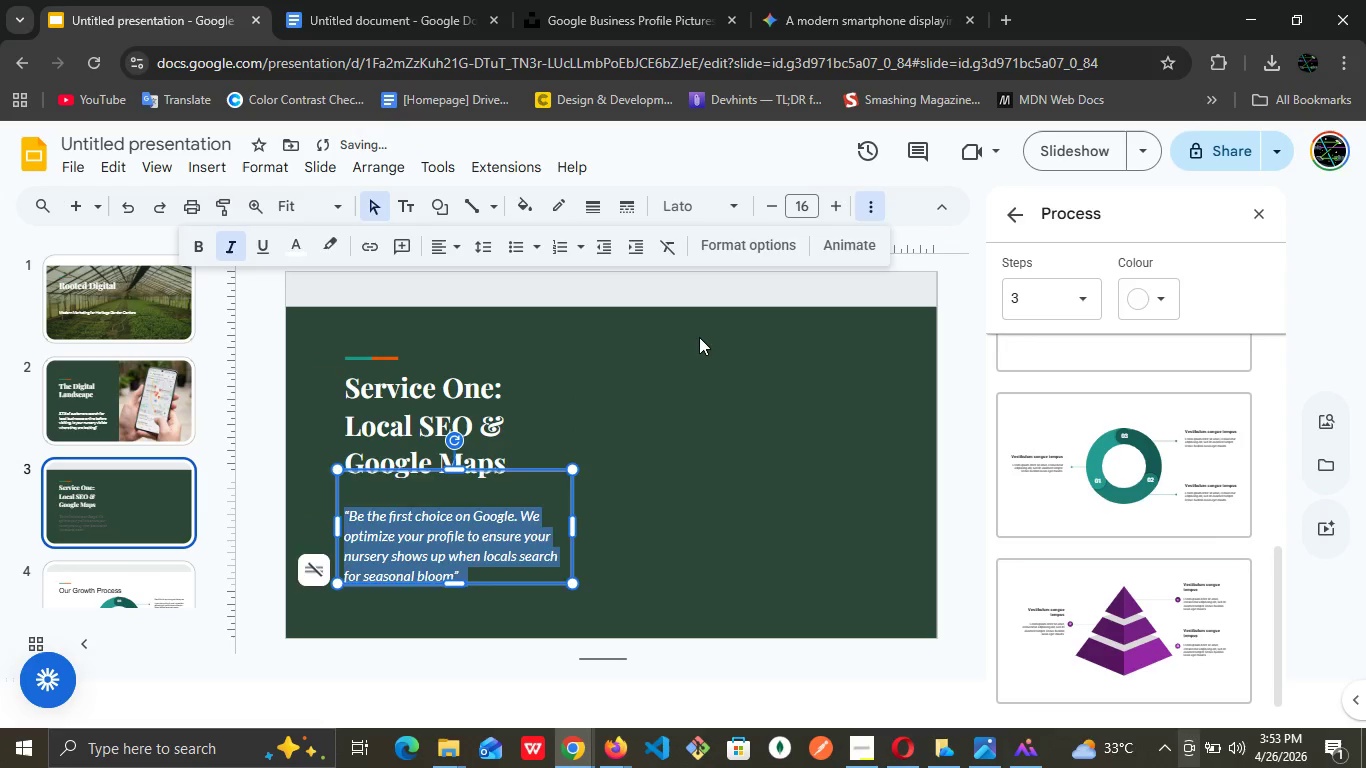 
left_click([699, 337])
 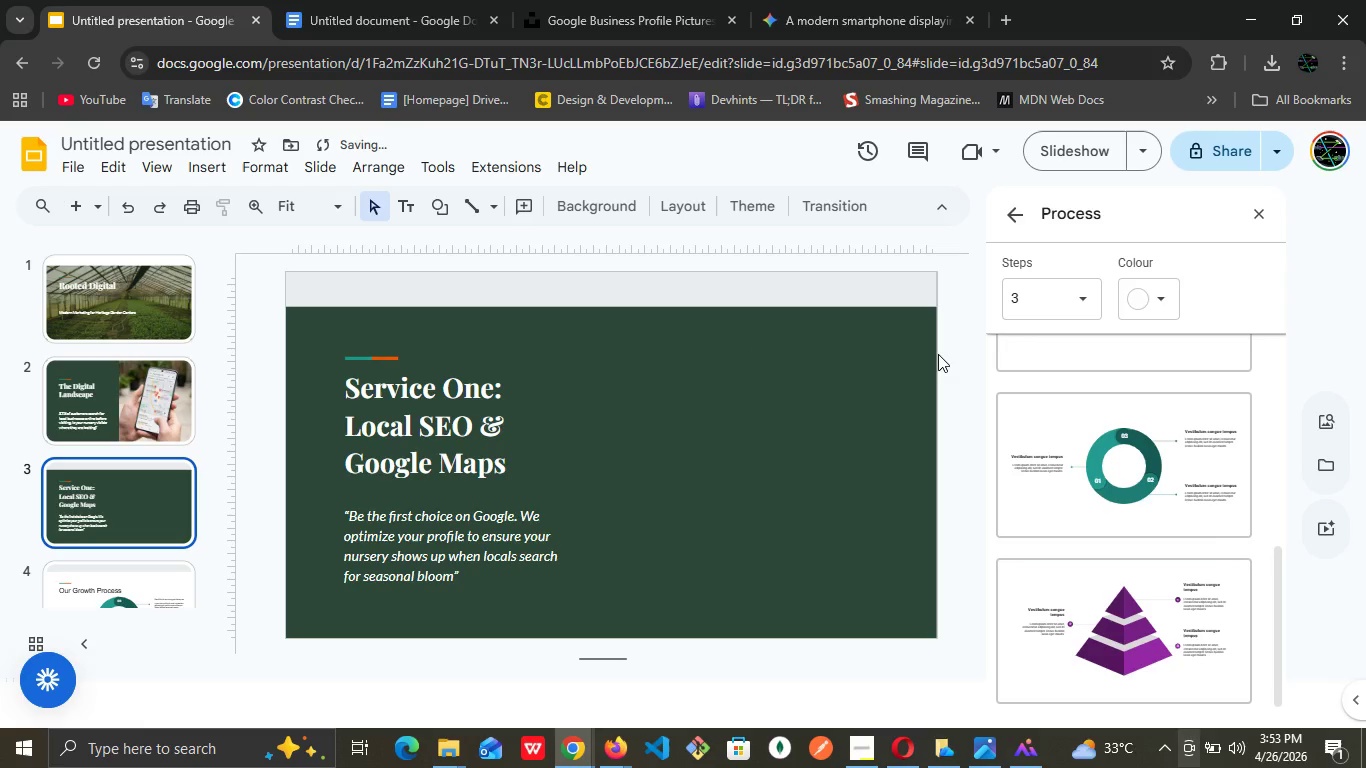 
left_click([948, 351])
 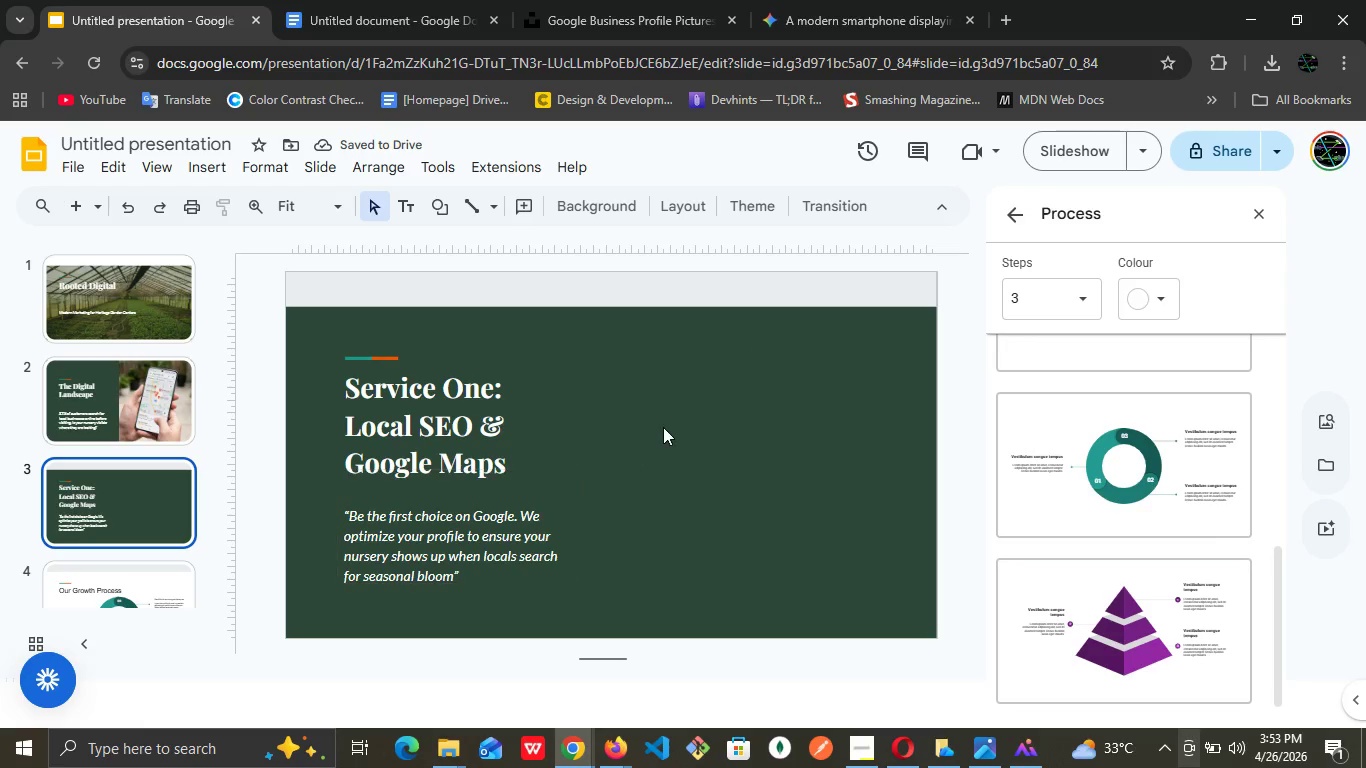 
left_click([663, 427])
 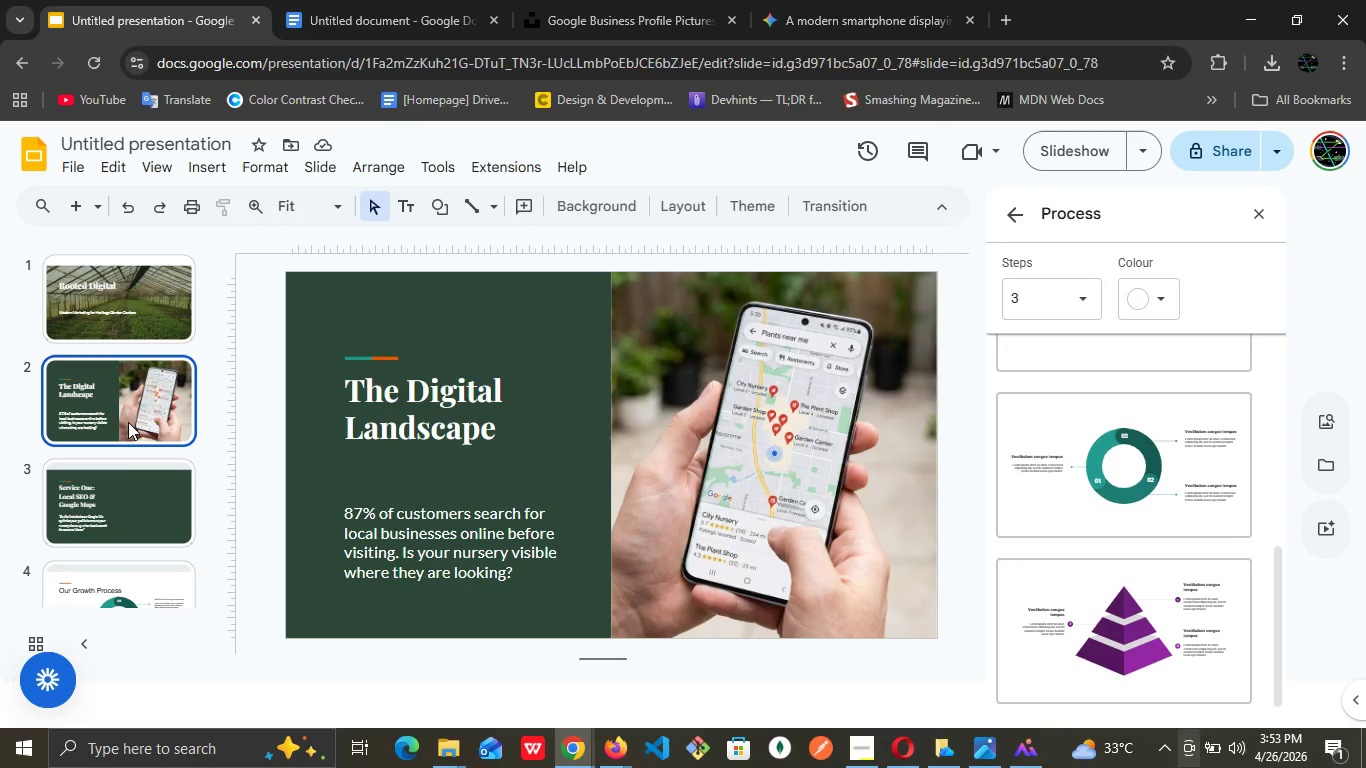 
left_click([128, 504])
 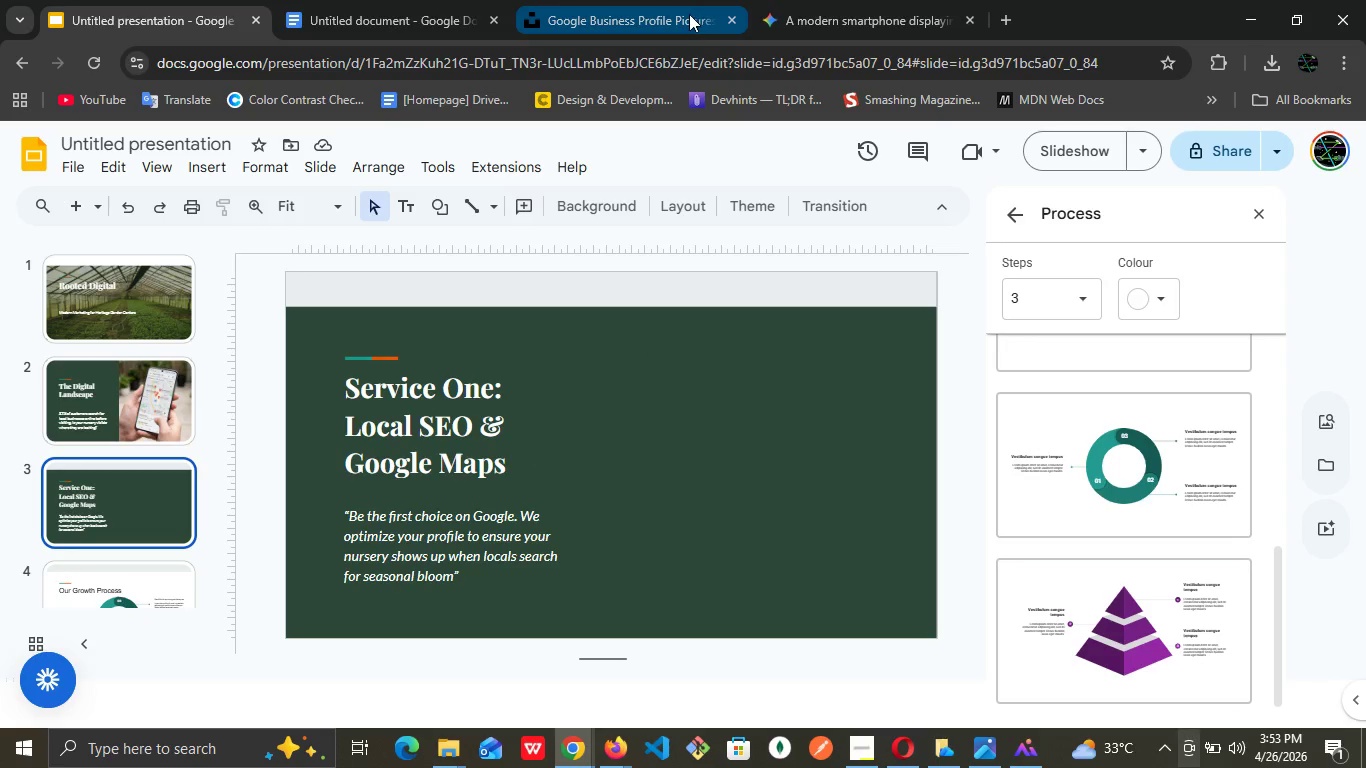 
mouse_move([611, 22])
 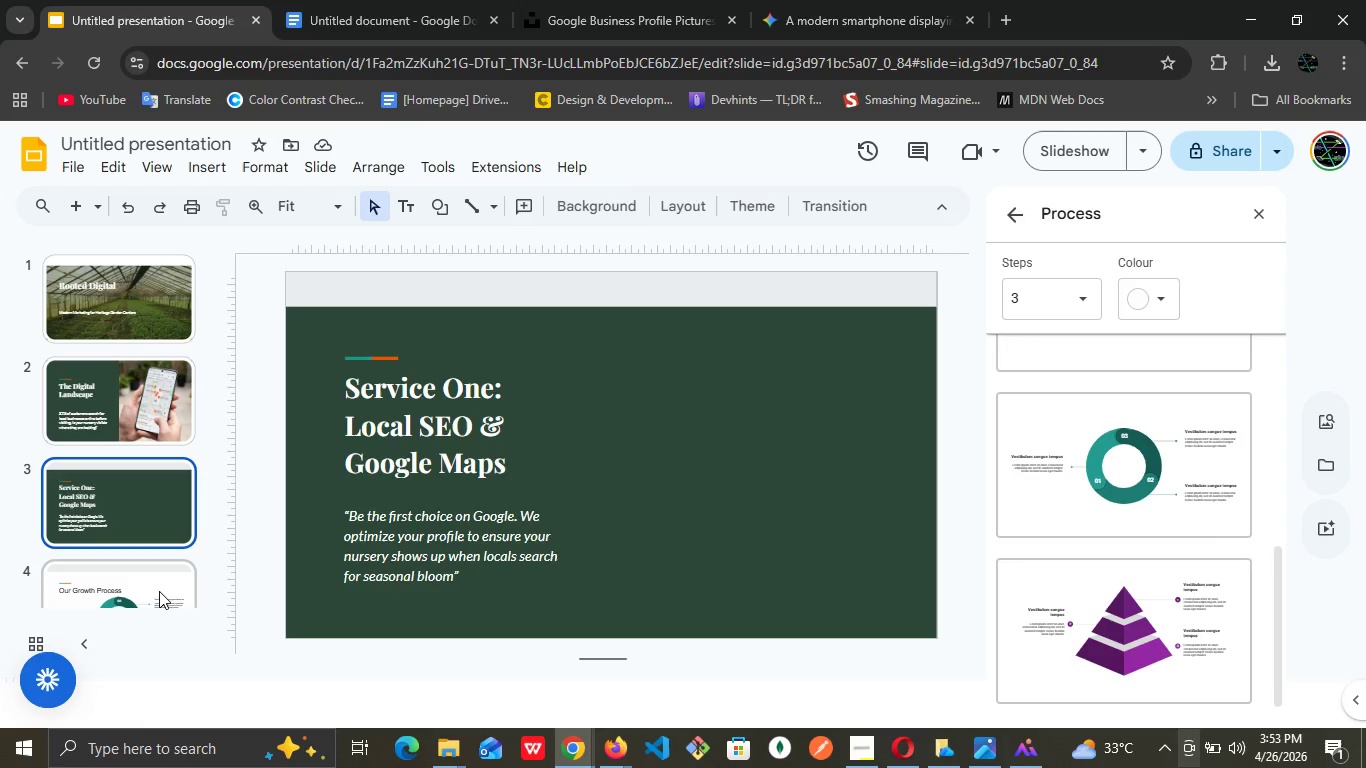 
left_click([158, 590])
 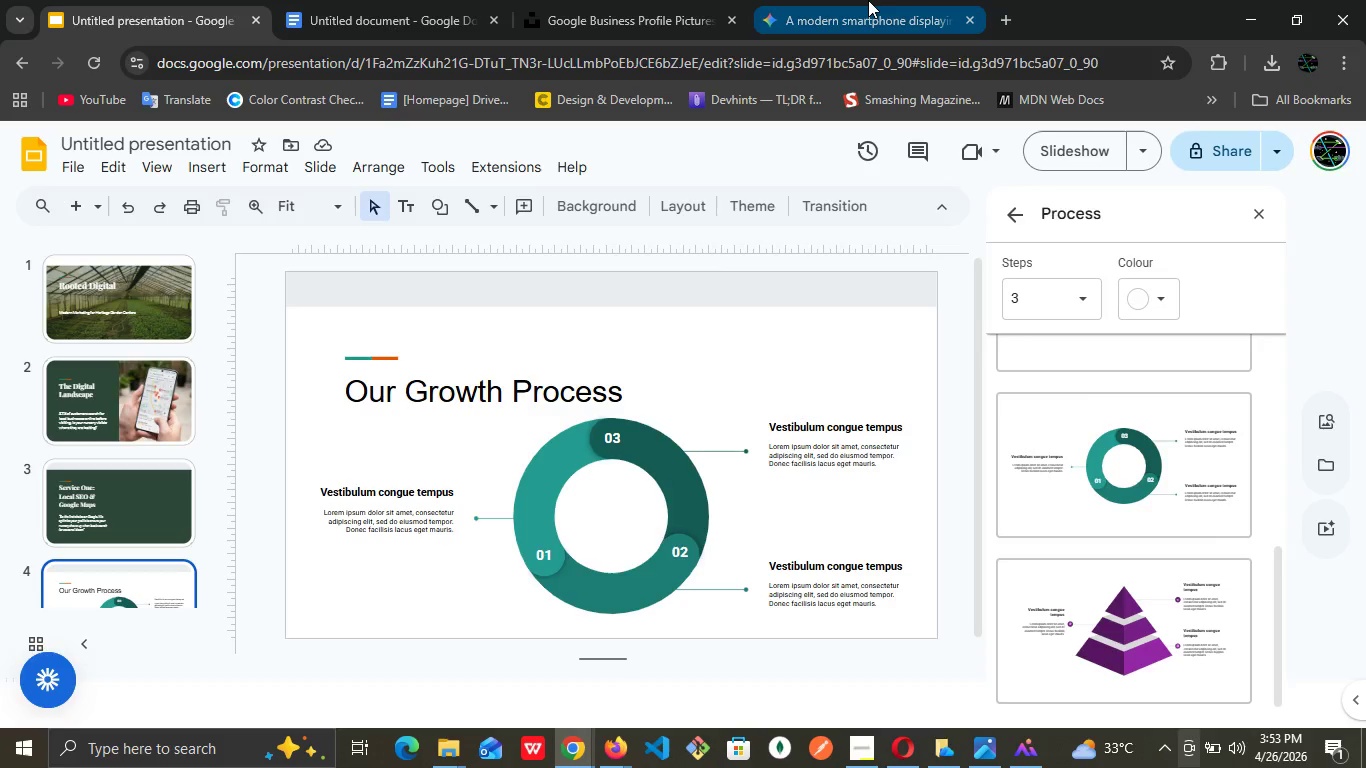 
left_click([868, 0])
 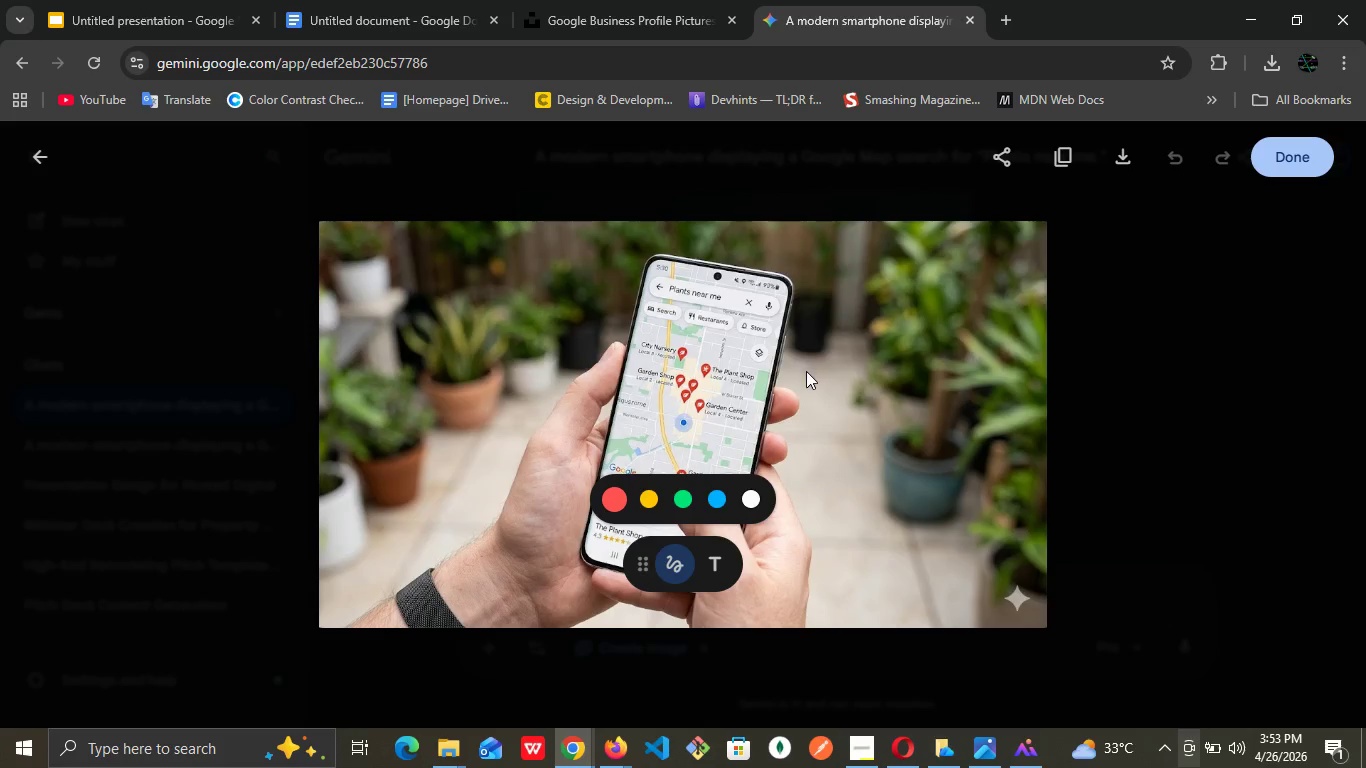 
scroll: coordinate [806, 355], scroll_direction: up, amount: 7.0
 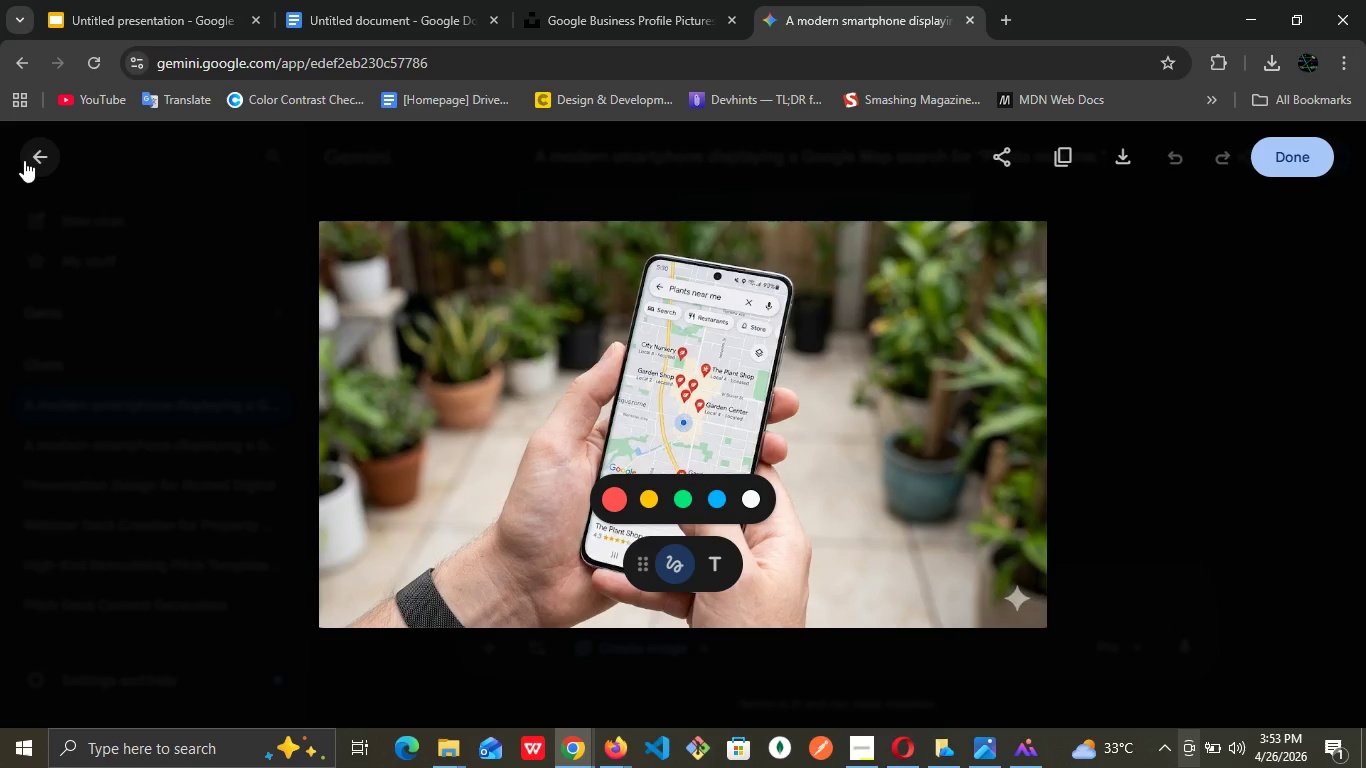 
left_click([33, 153])
 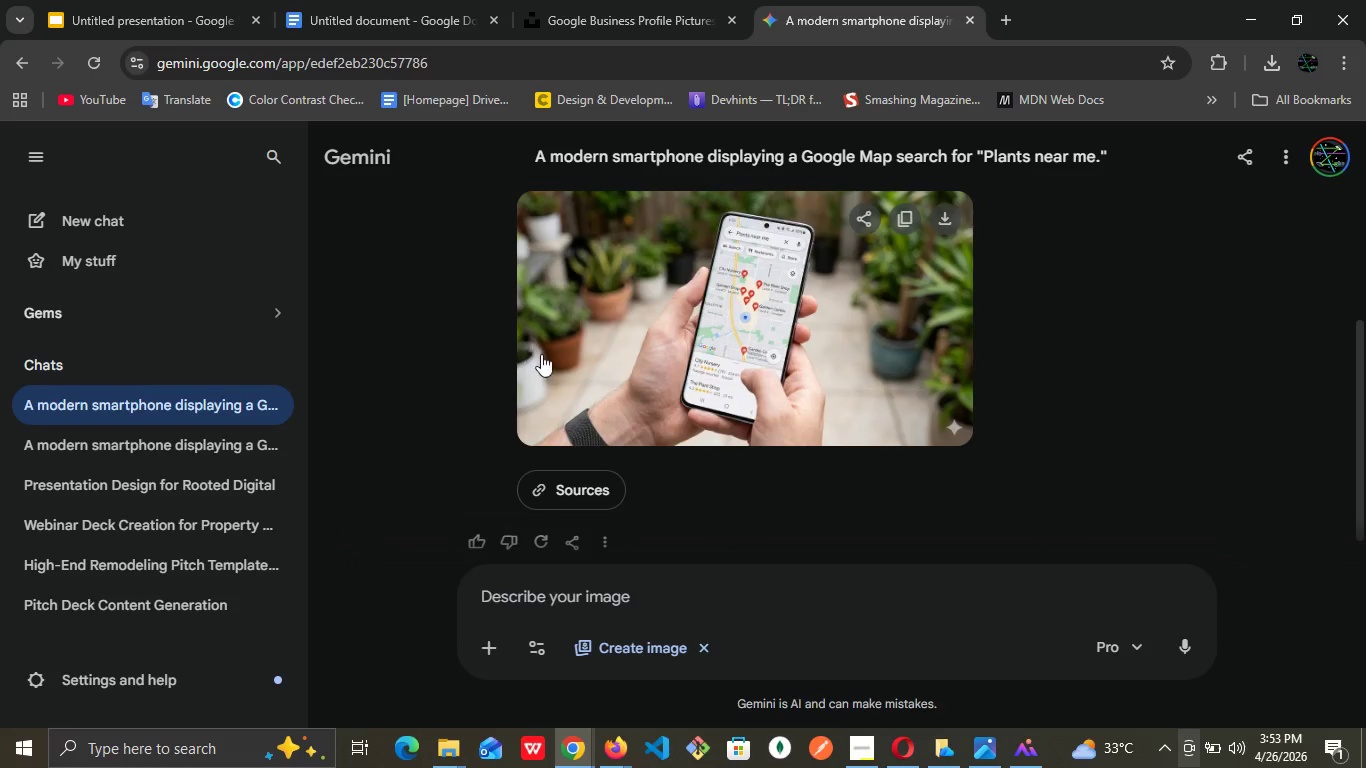 
scroll: coordinate [737, 286], scroll_direction: up, amount: 17.0
 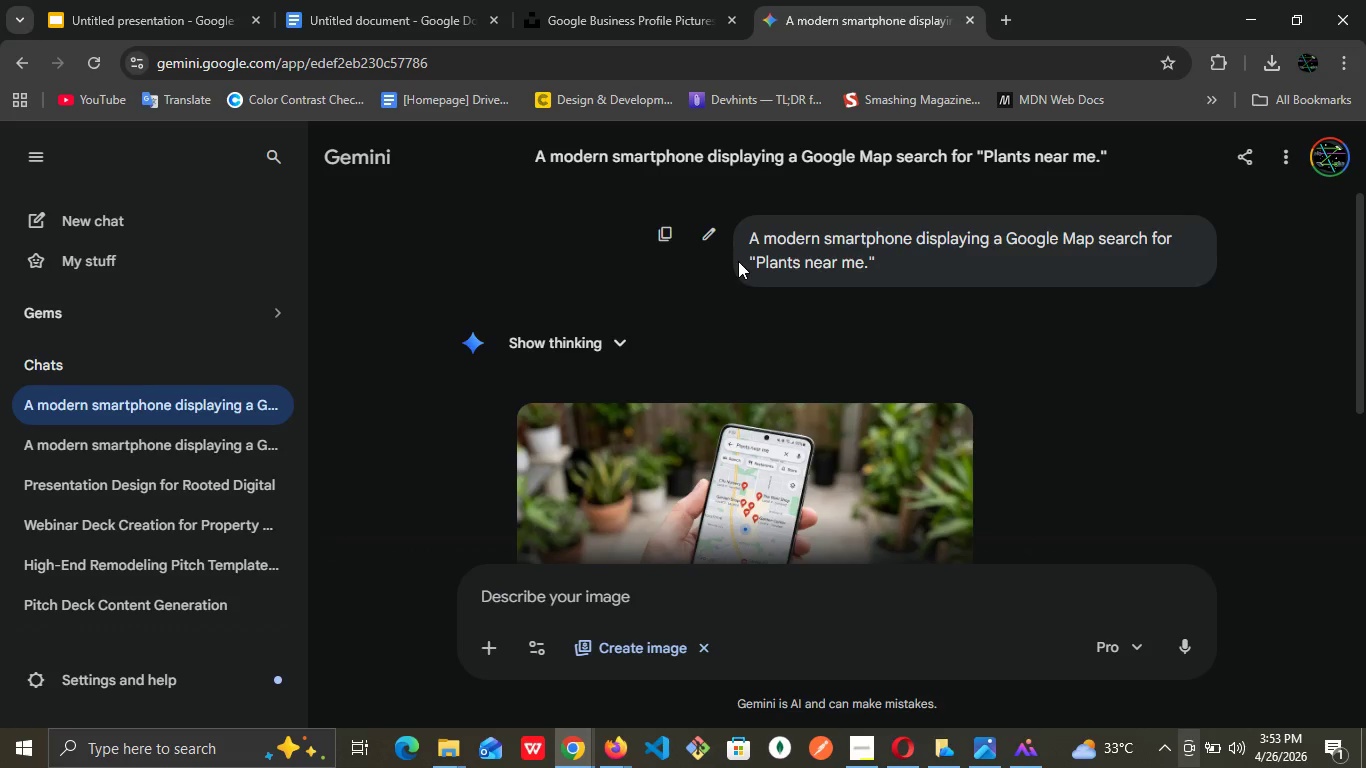 
left_click([206, 441])
 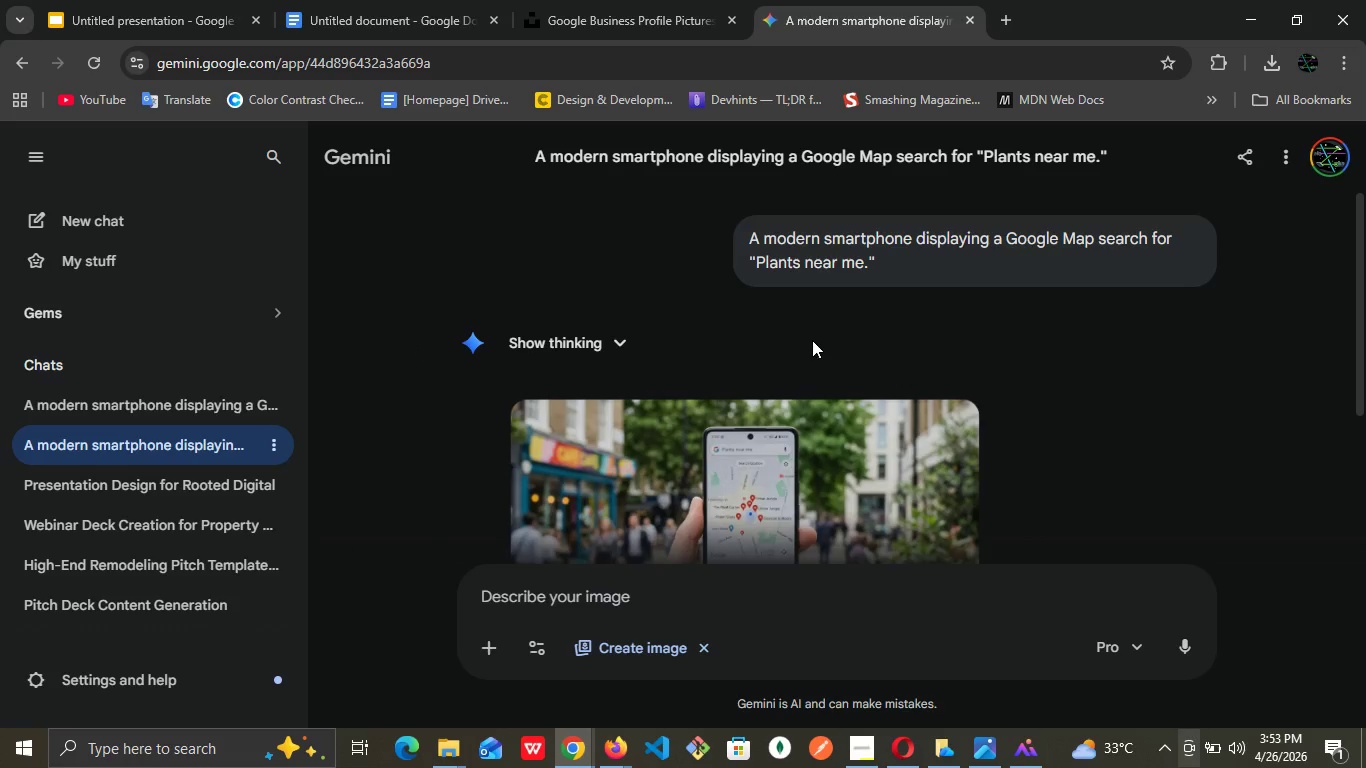 
wait(5.09)
 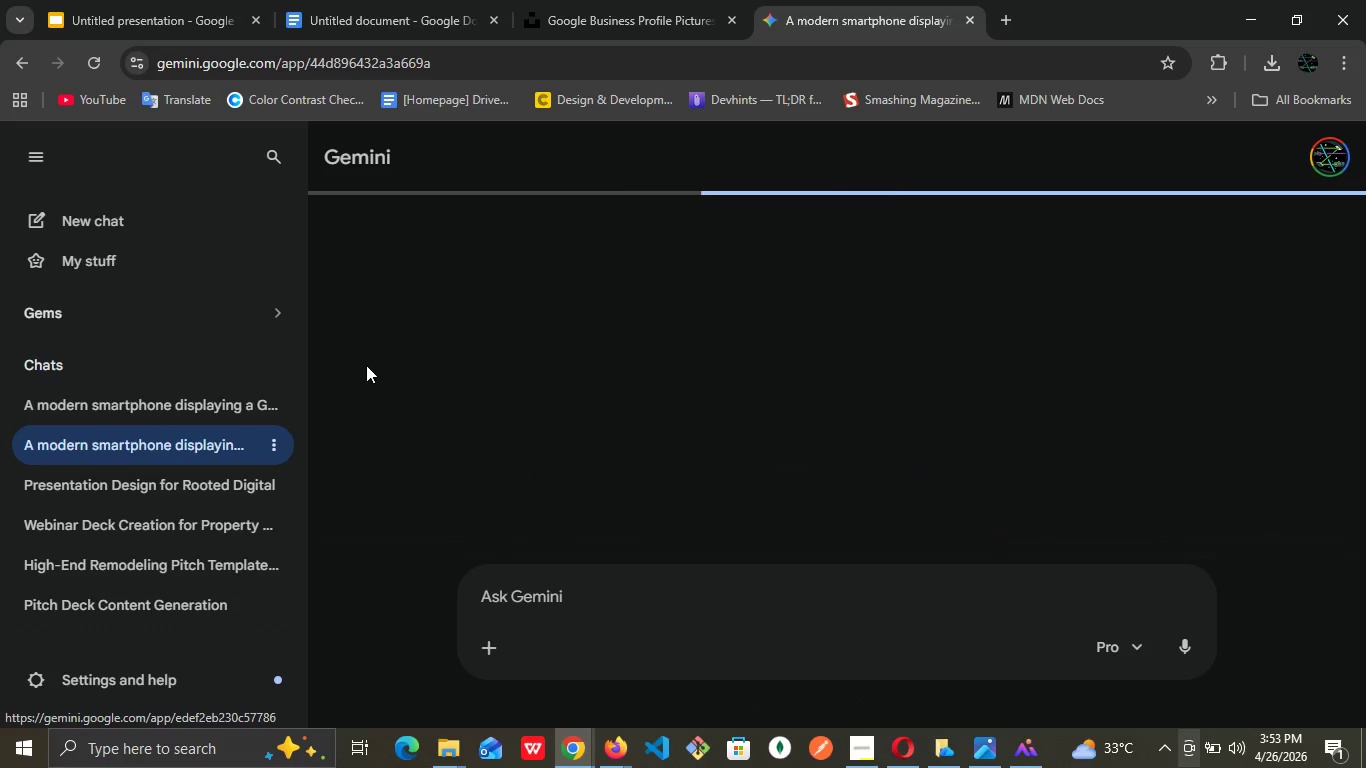 
scroll: coordinate [811, 340], scroll_direction: down, amount: 1.0
 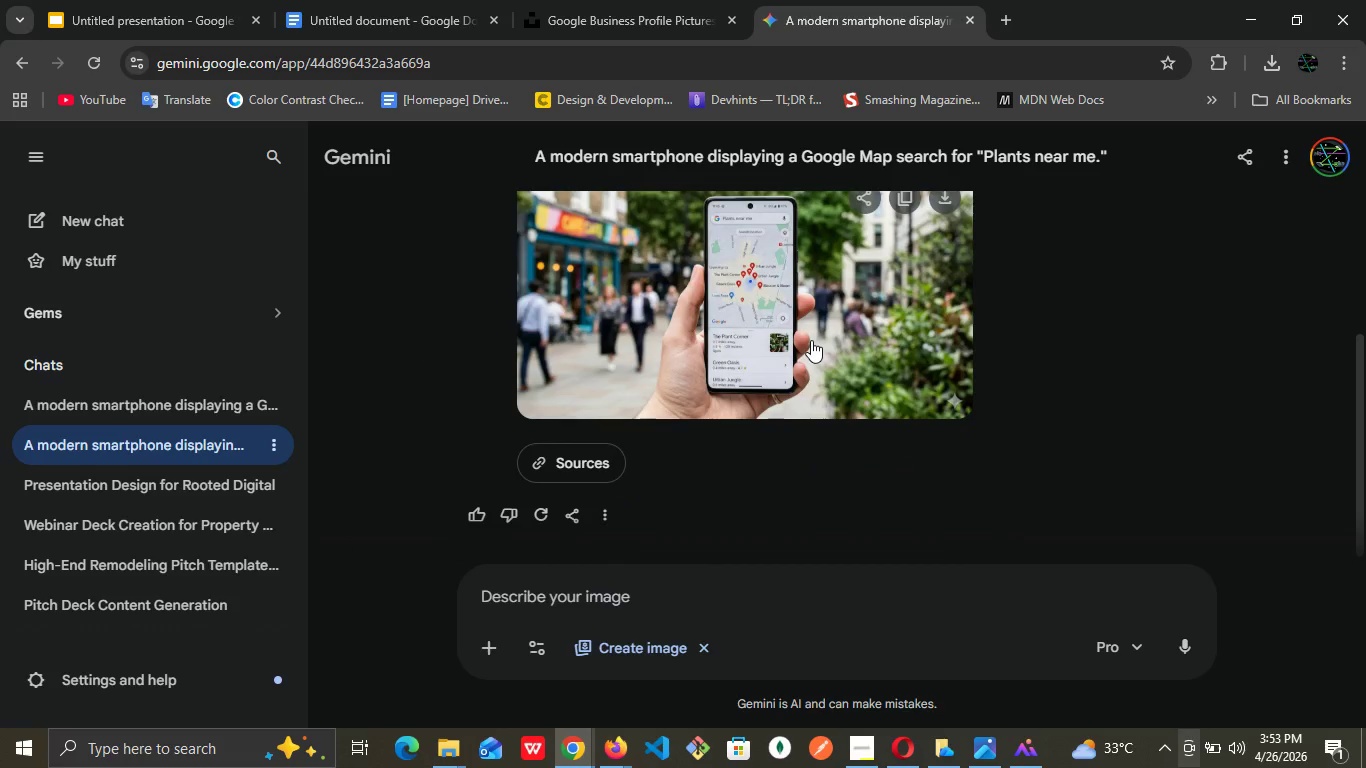 
scroll: coordinate [811, 340], scroll_direction: up, amount: 4.0
 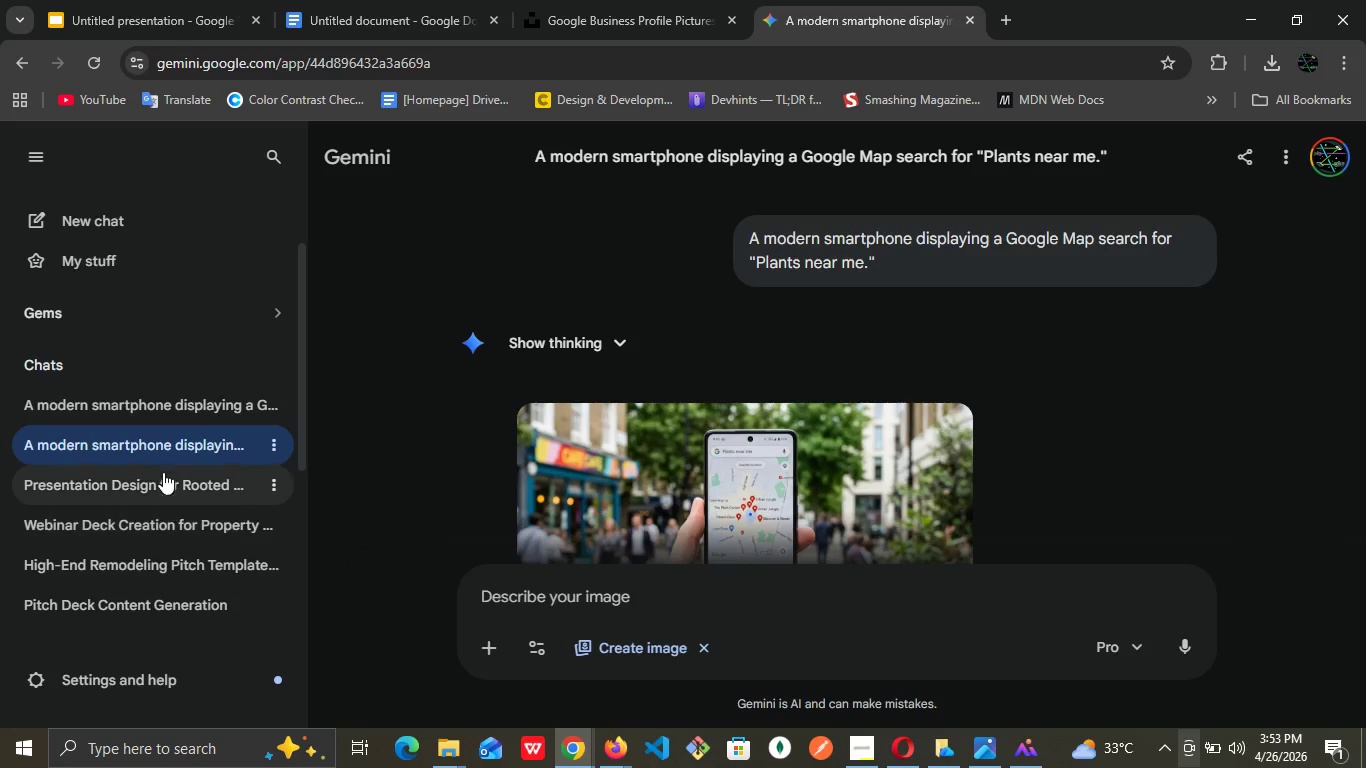 
left_click([159, 399])
 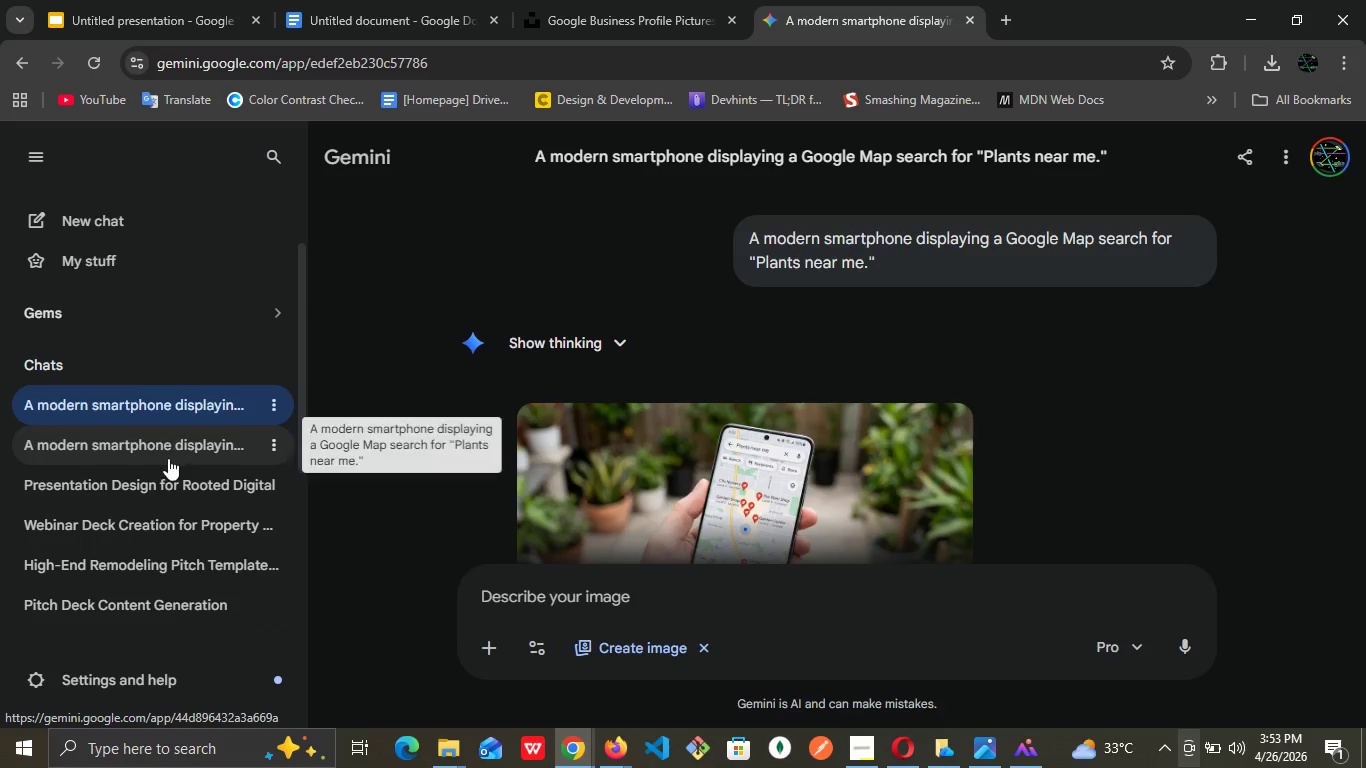 
left_click([155, 484])
 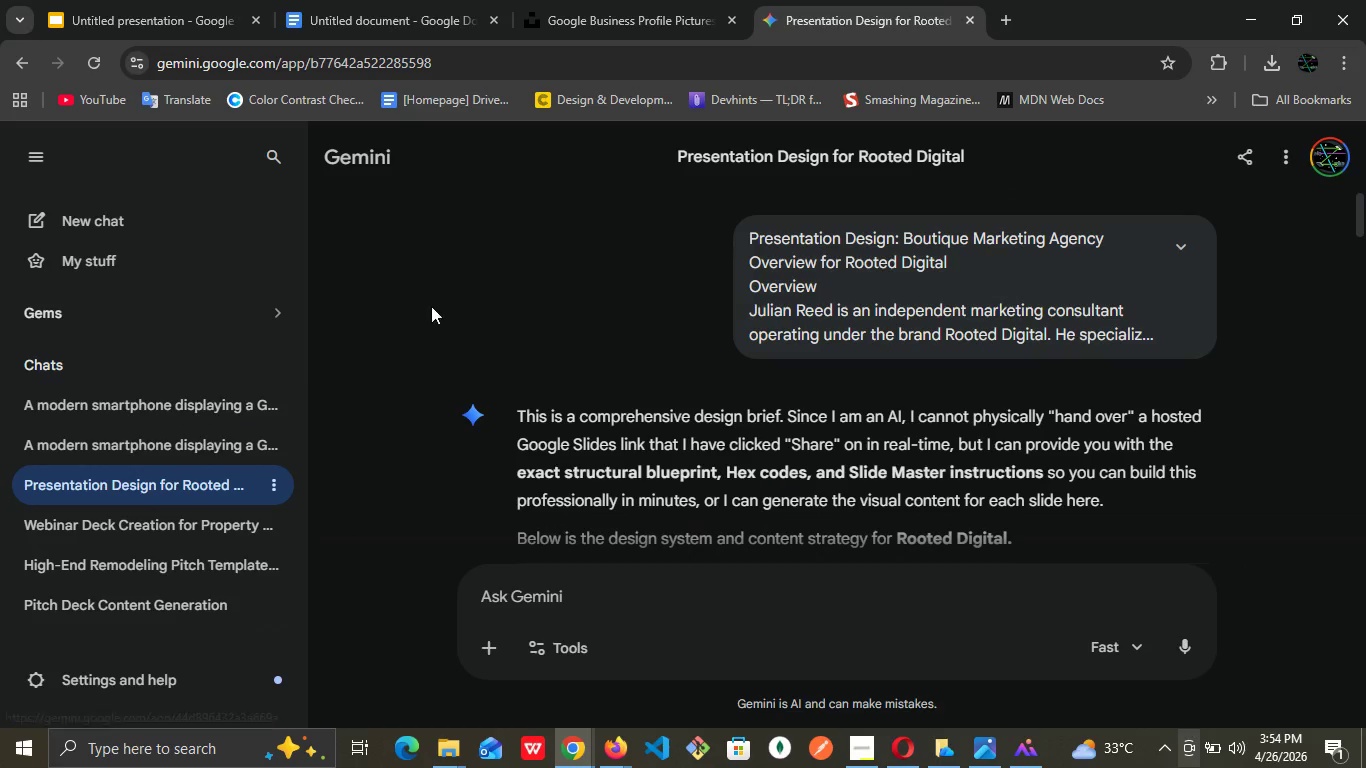 
scroll: coordinate [466, 307], scroll_direction: up, amount: 3.0
 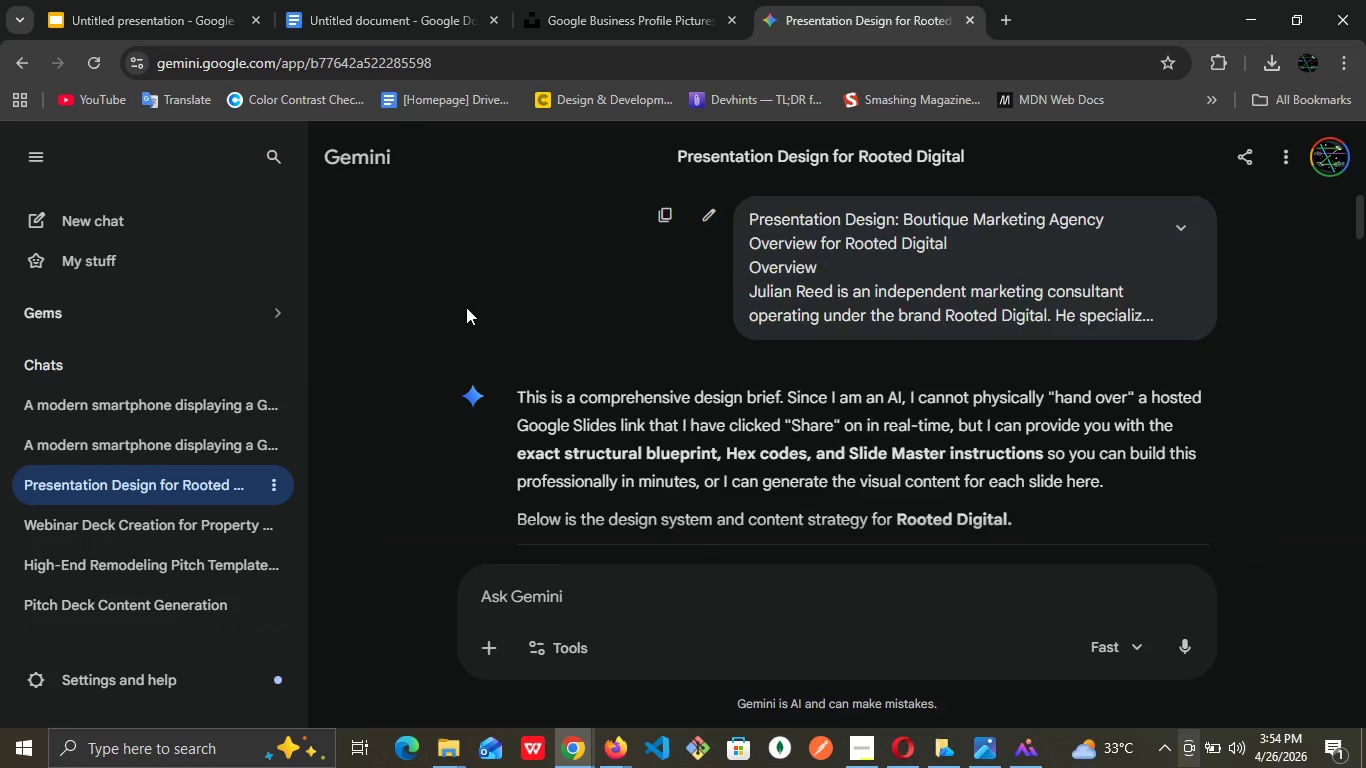 
scroll: coordinate [466, 307], scroll_direction: down, amount: 4.0
 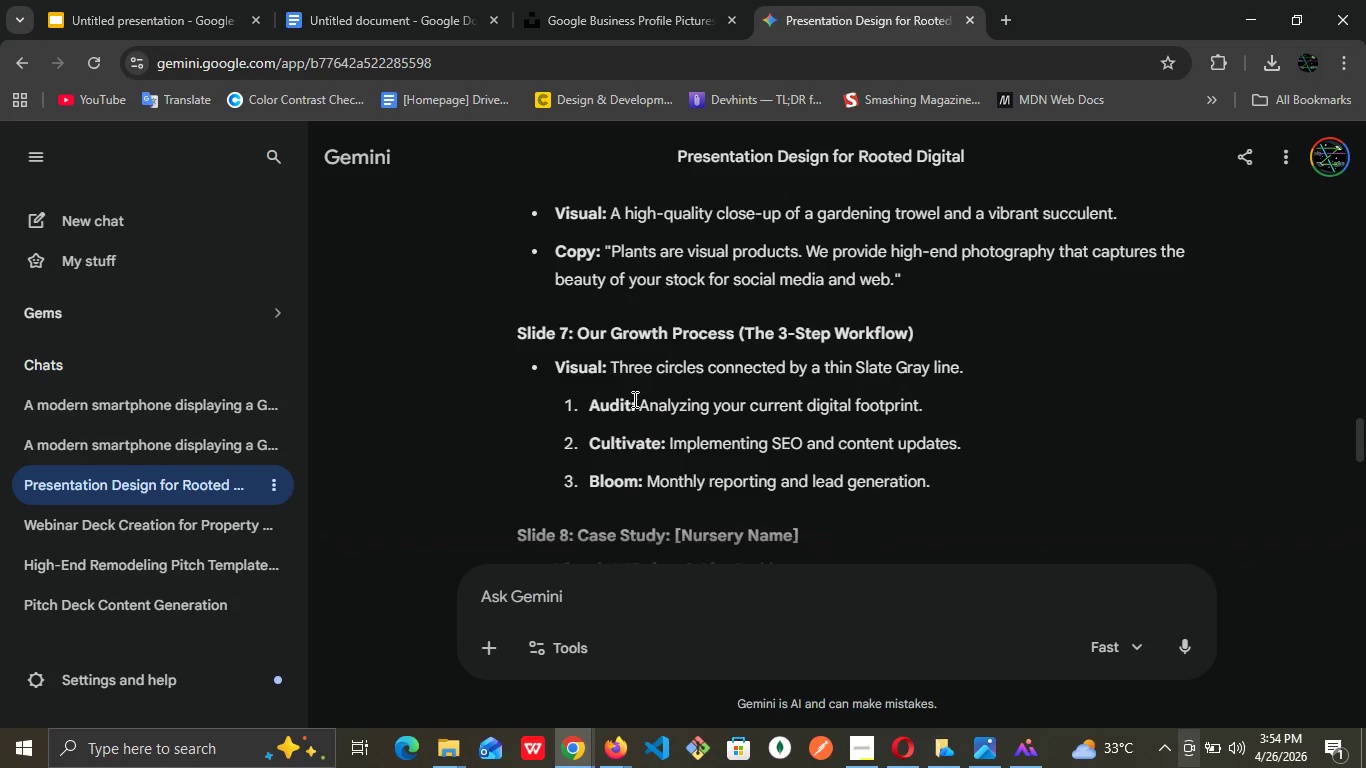 
wait(9.85)
 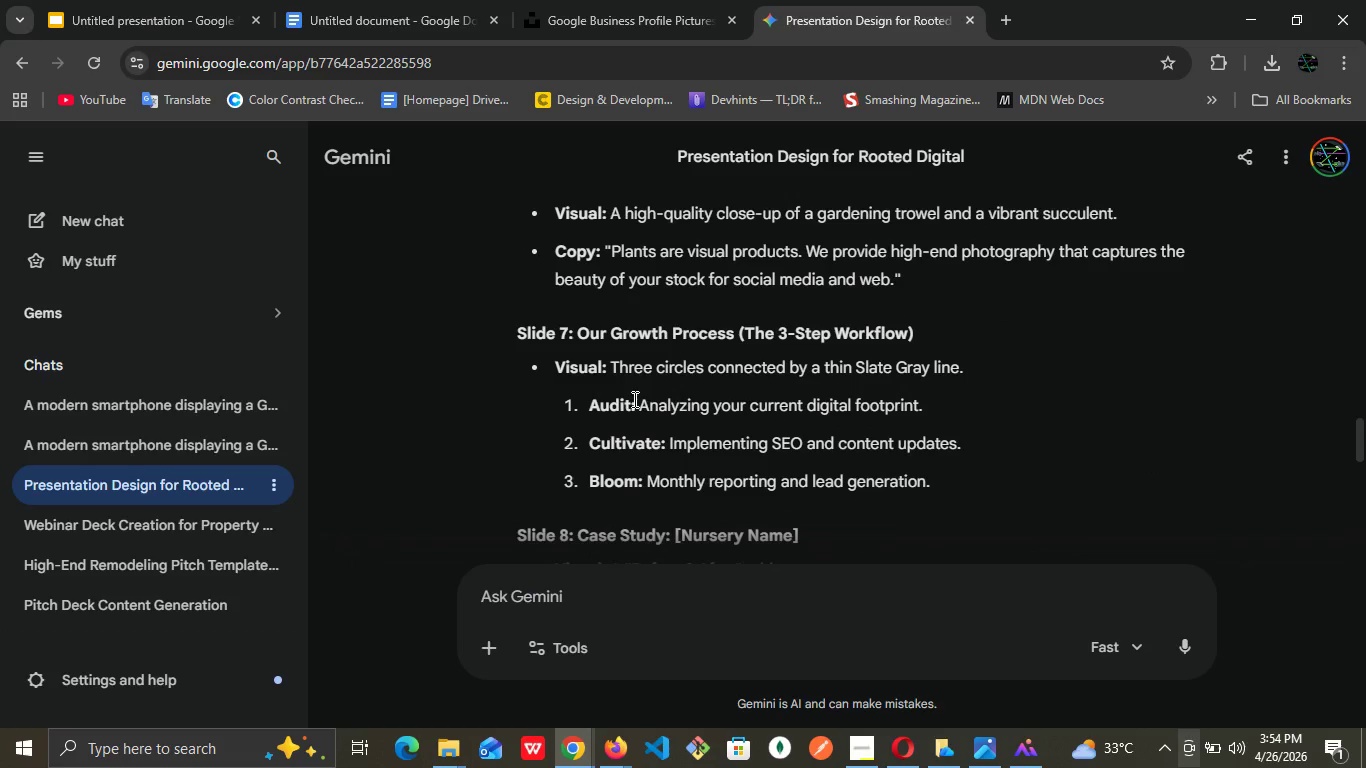 
left_click_drag(start_coordinate=[631, 411], to_coordinate=[591, 409])
 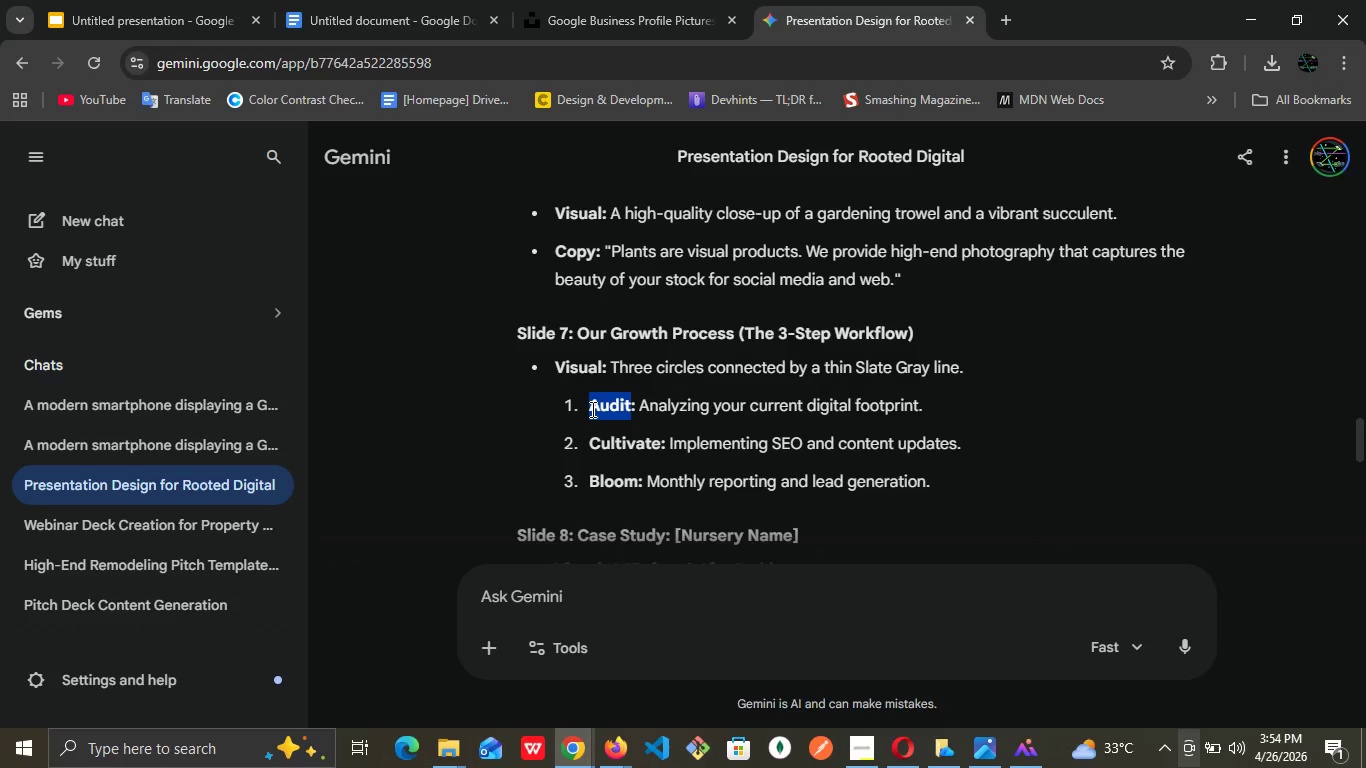 
key(Control+C)
 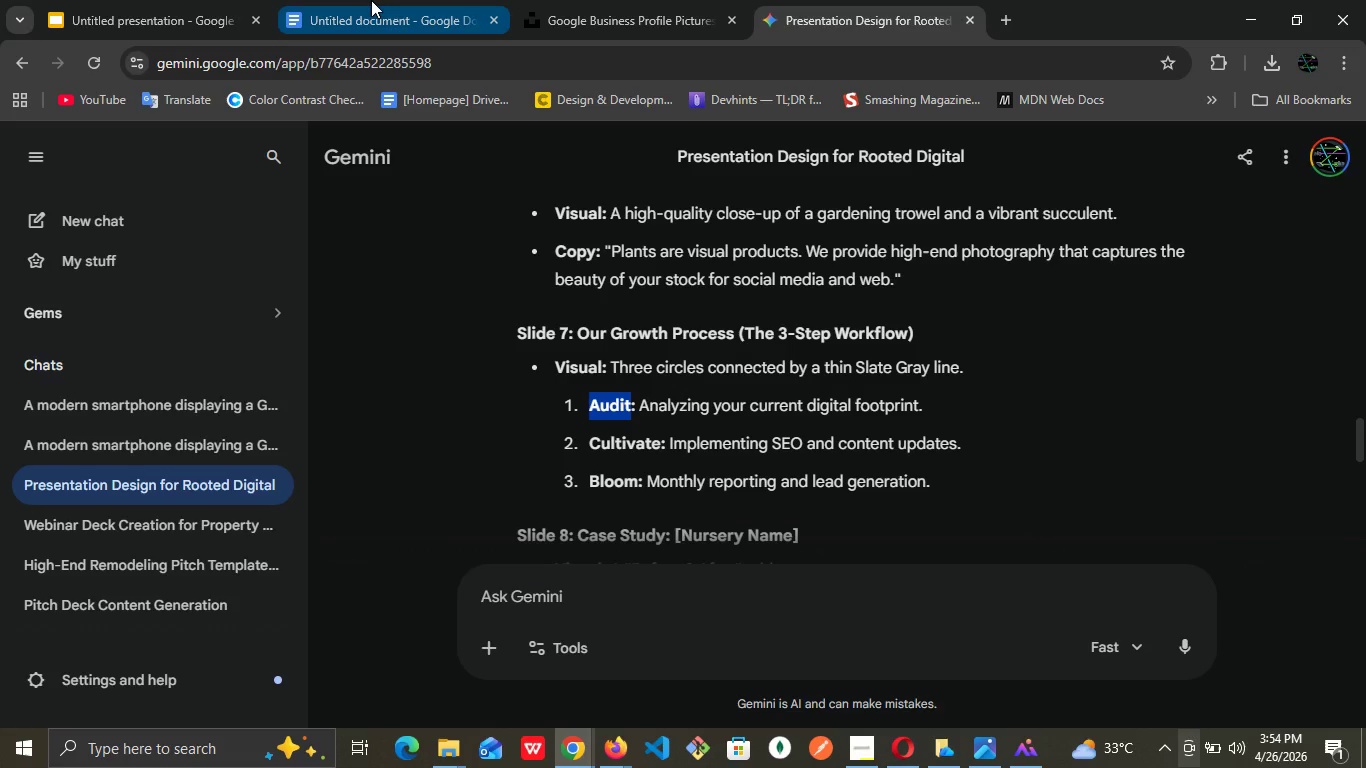 
left_click([374, 0])
 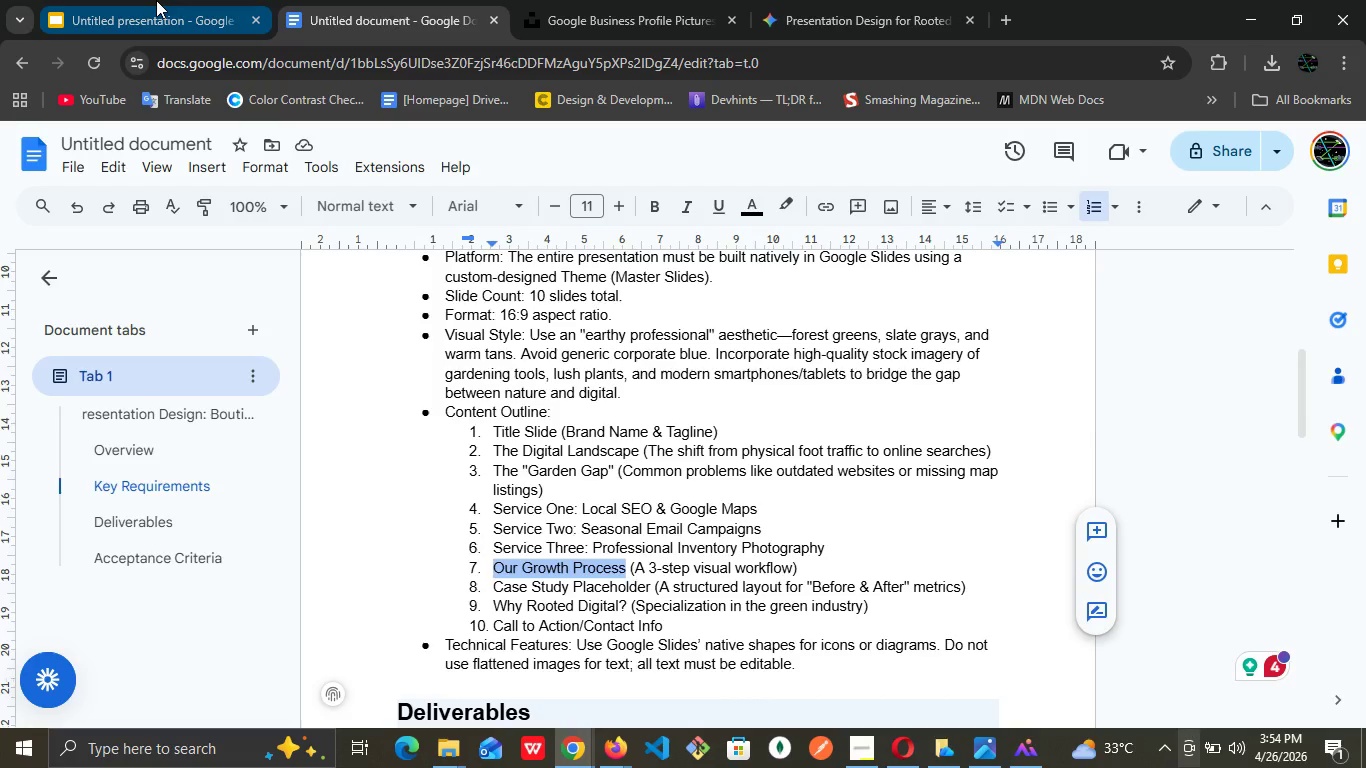 
left_click([156, 0])
 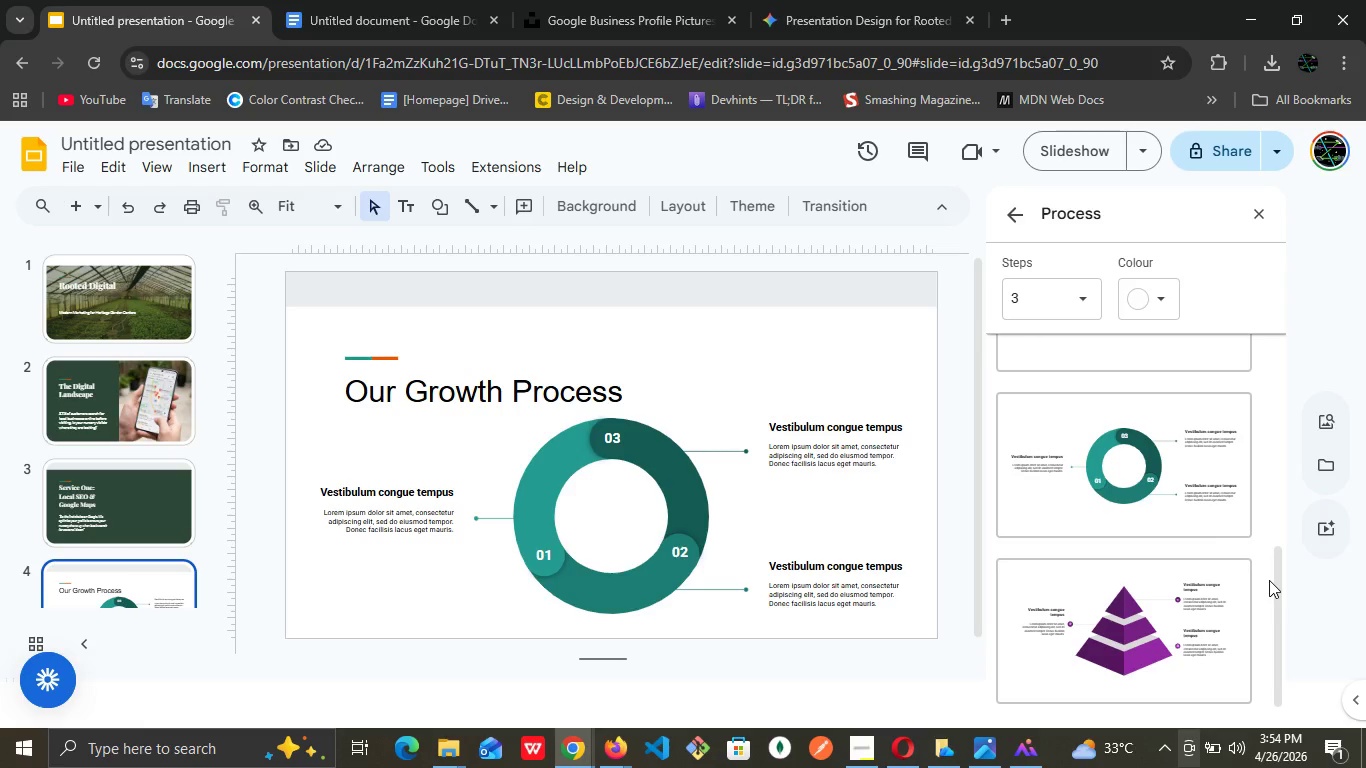 
scroll: coordinate [1277, 573], scroll_direction: up, amount: 4.0
 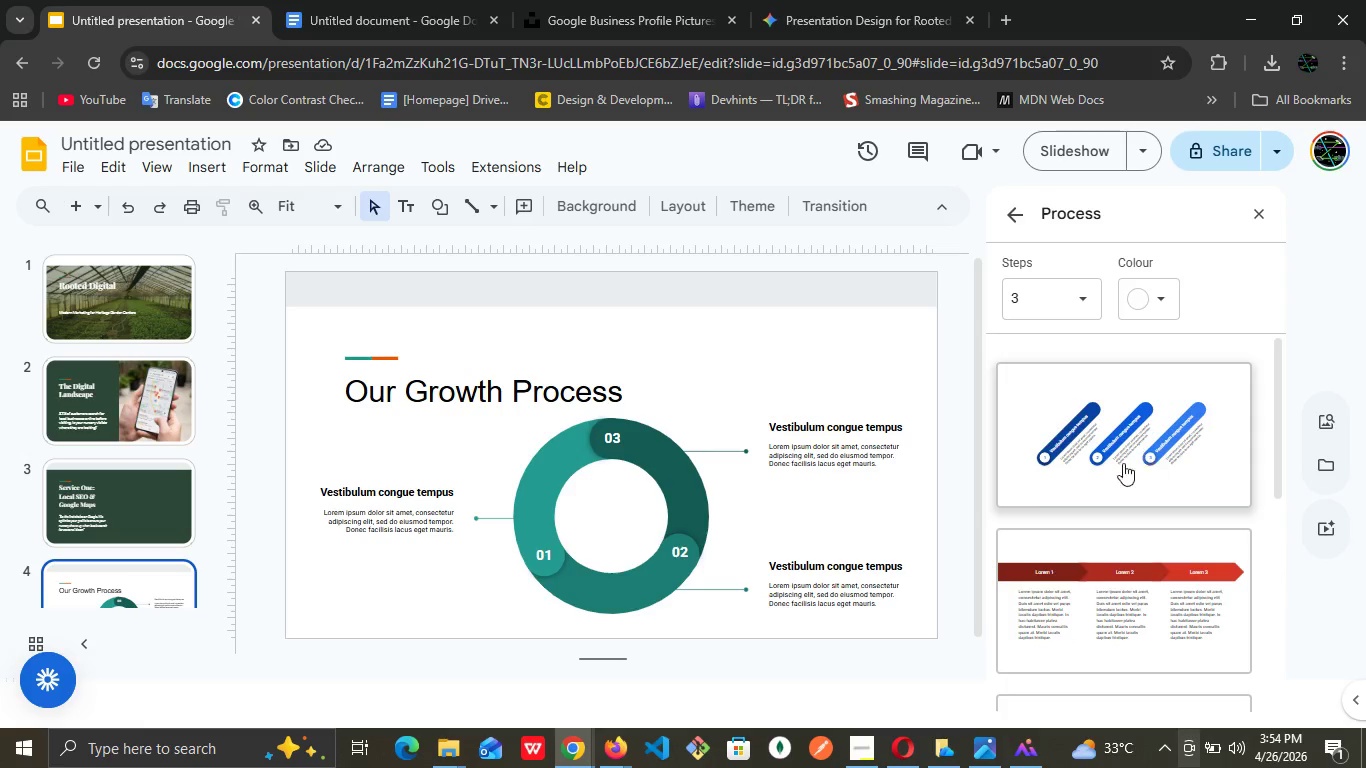 
wait(7.21)
 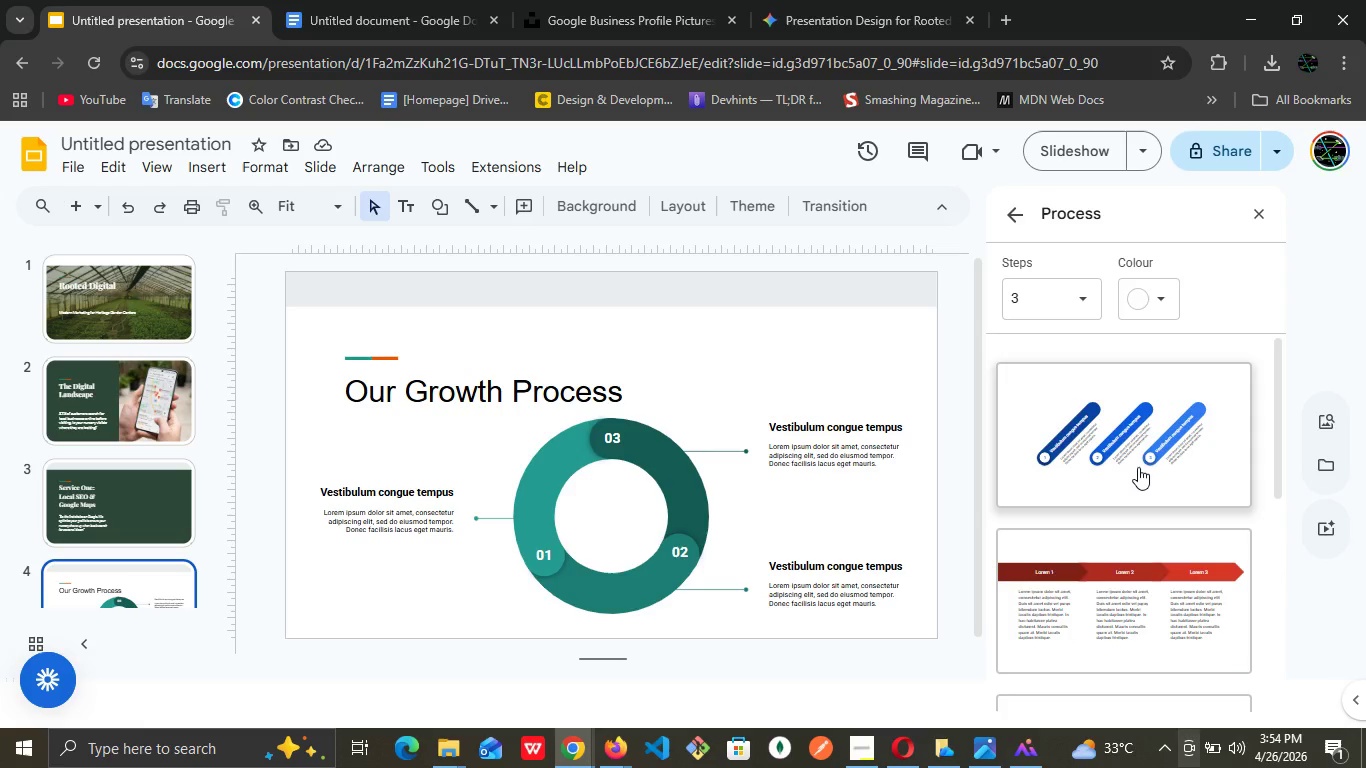 
left_click_drag(start_coordinate=[250, 423], to_coordinate=[265, 453])
 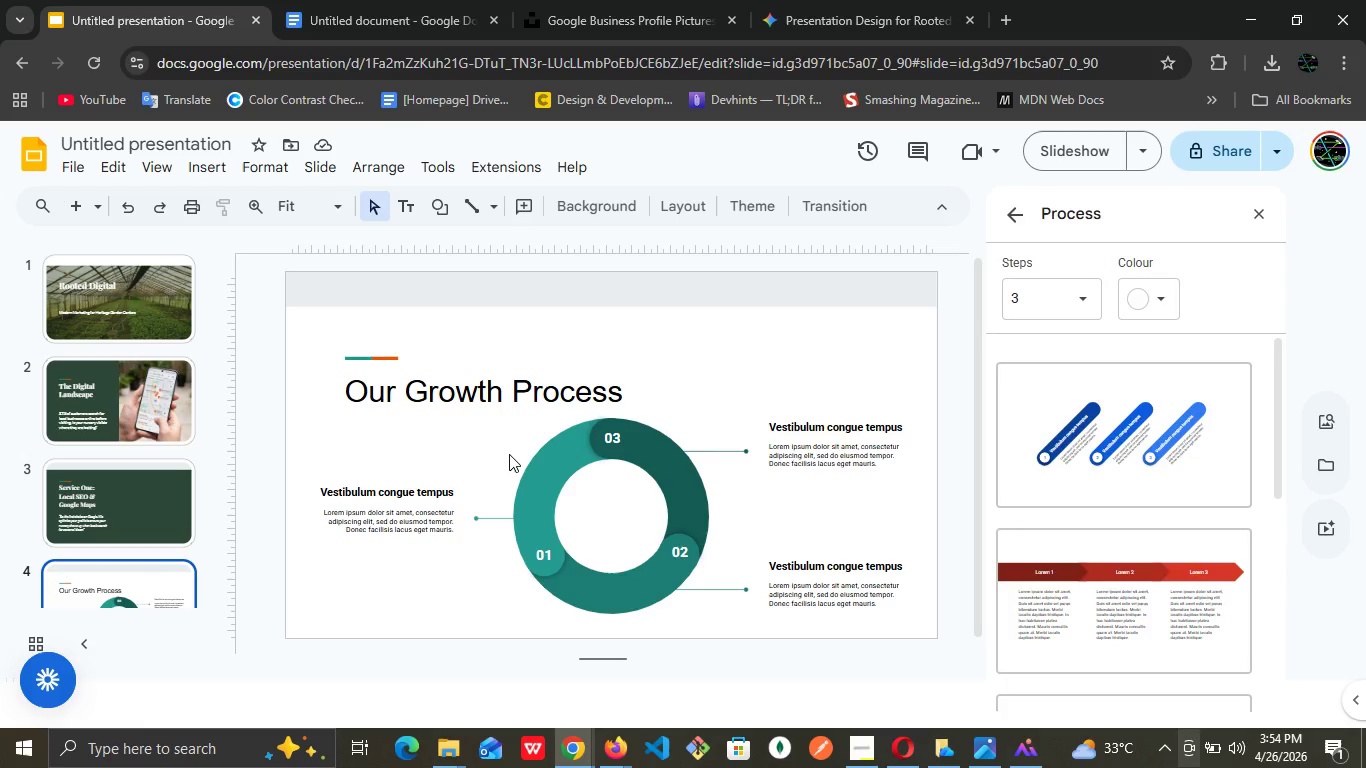 
left_click([509, 454])
 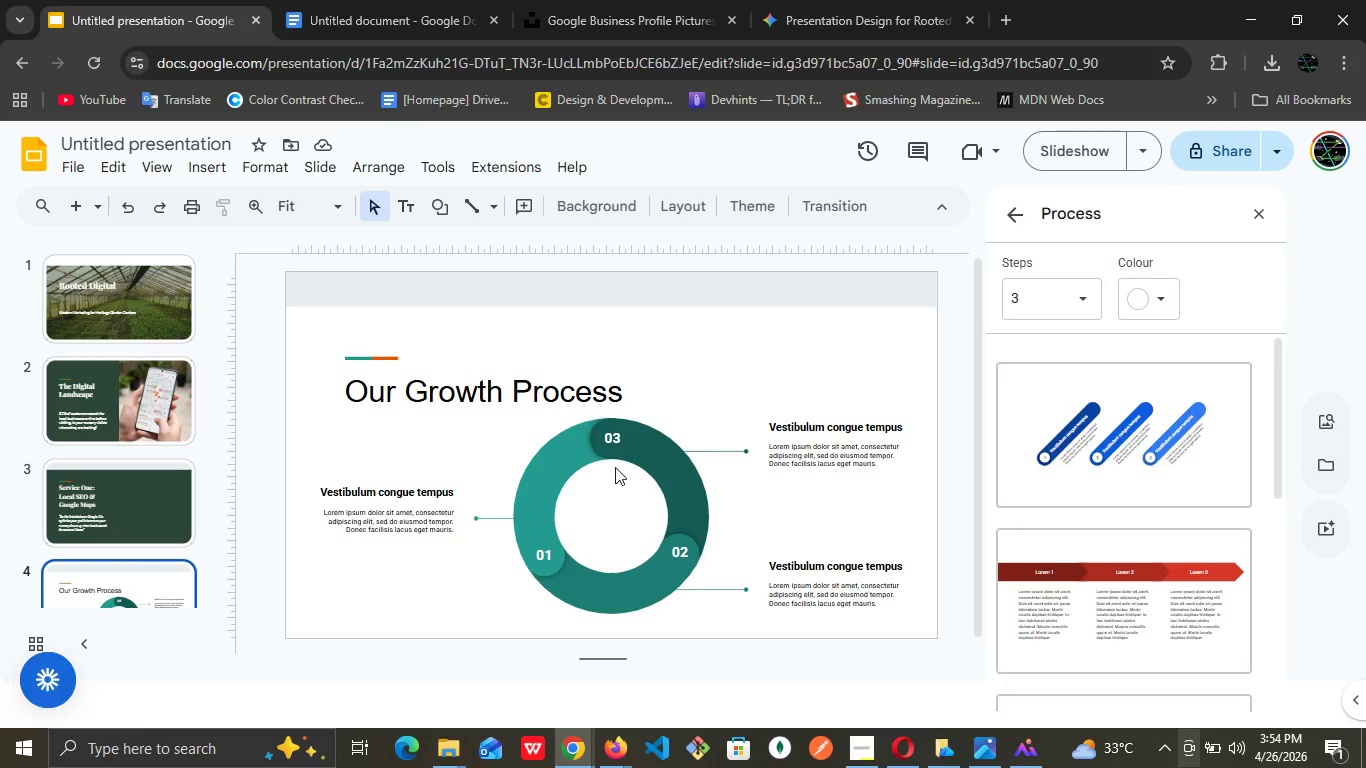 
left_click([615, 467])
 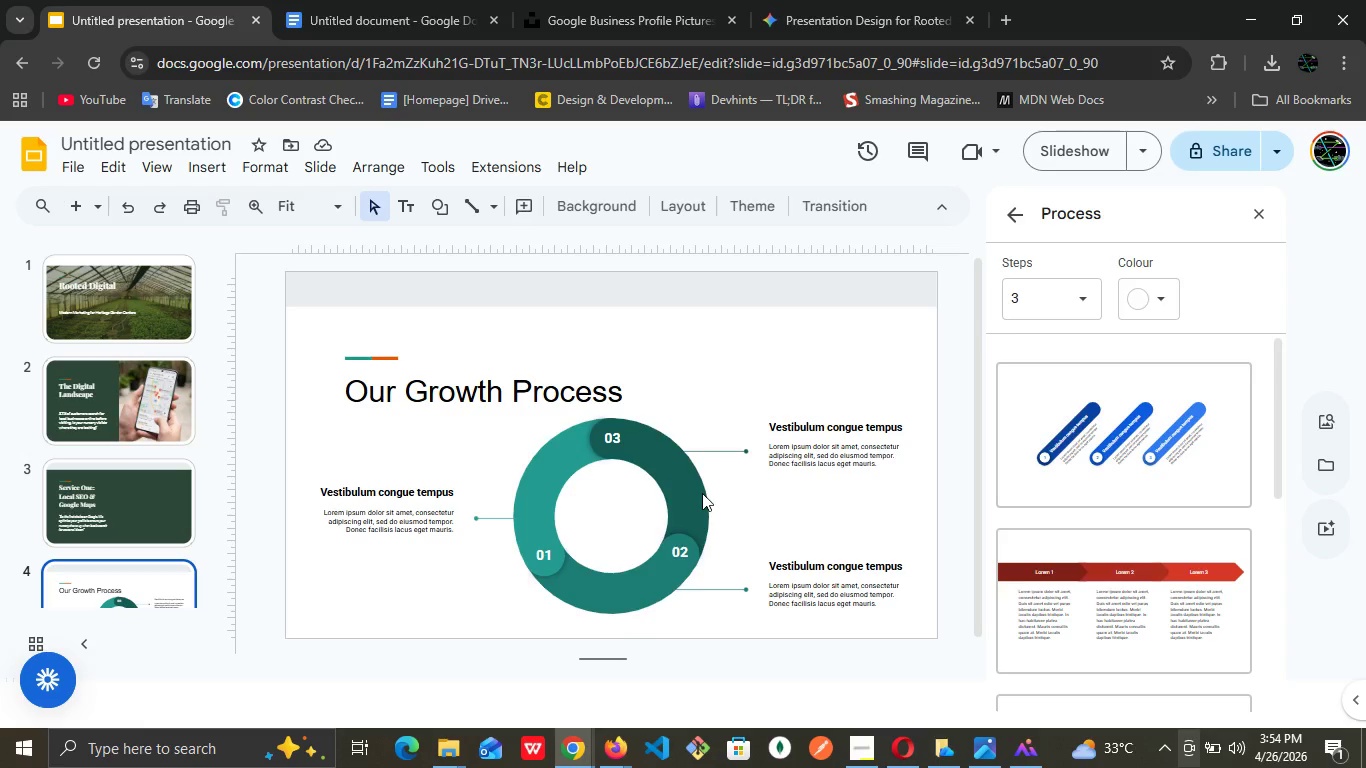 
double_click([687, 496])
 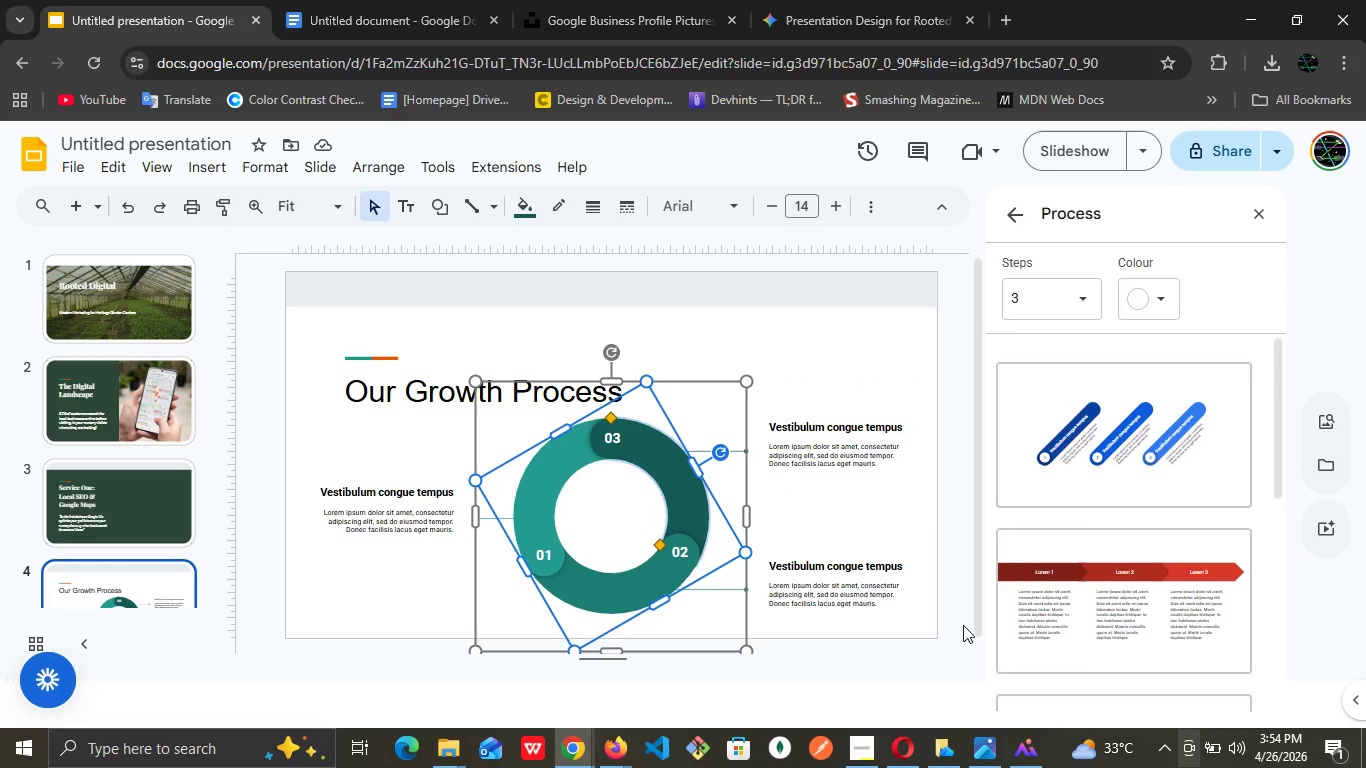 
left_click_drag(start_coordinate=[962, 642], to_coordinate=[710, 684])
 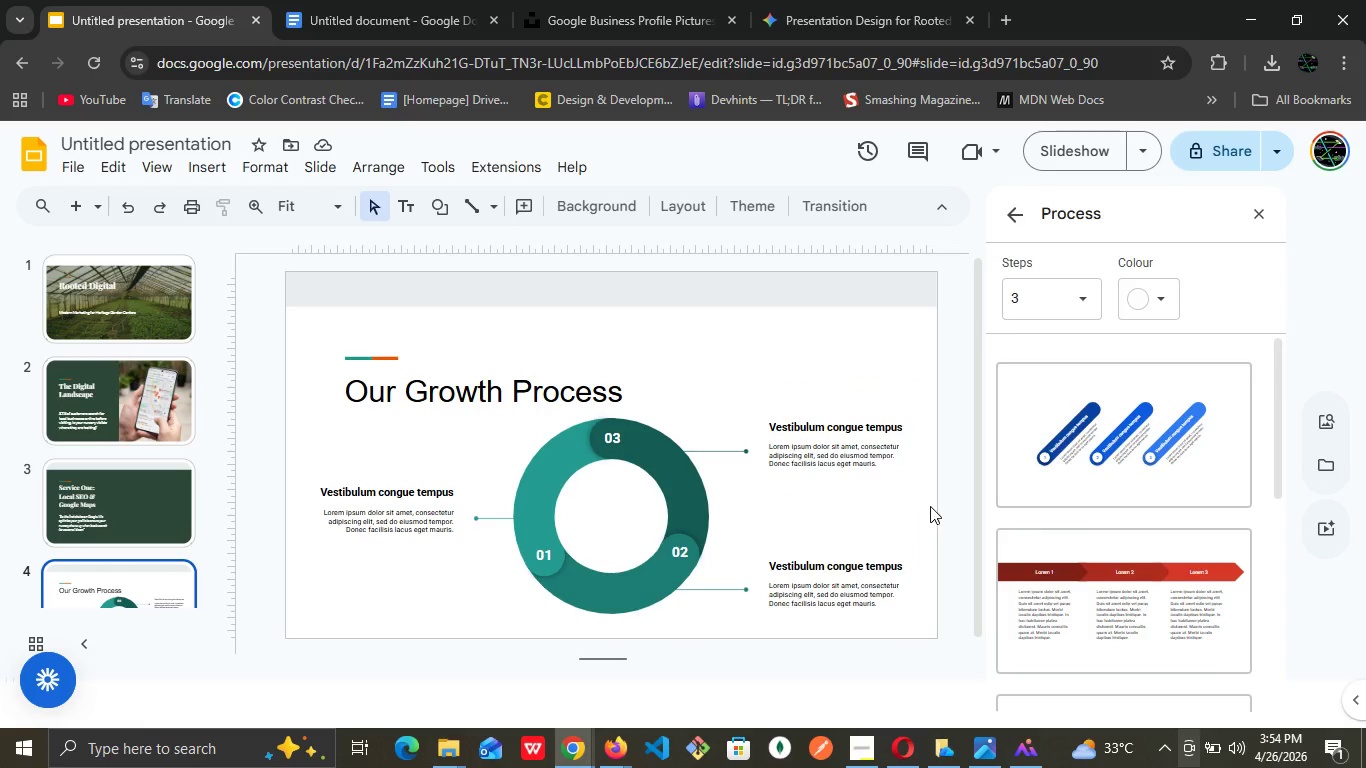 
left_click([931, 503])
 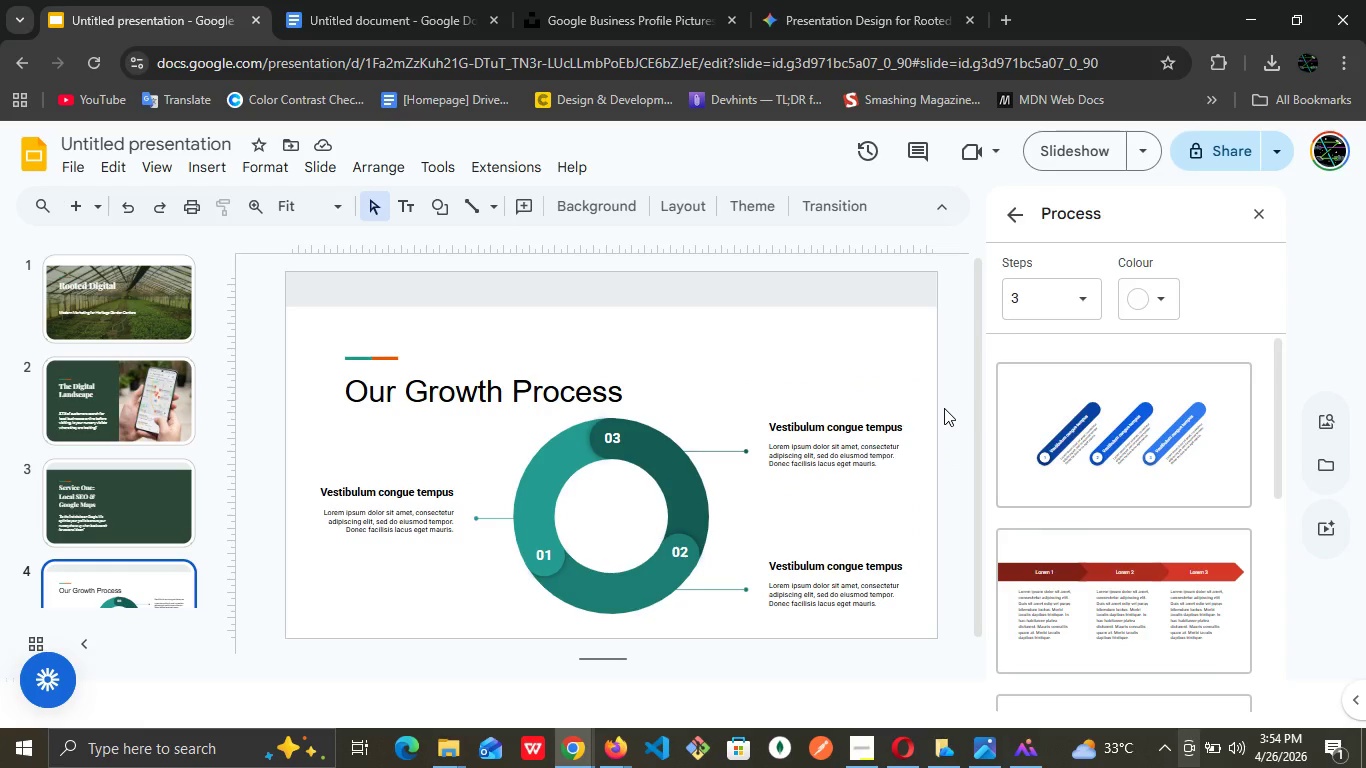 
left_click_drag(start_coordinate=[944, 403], to_coordinate=[297, 627])
 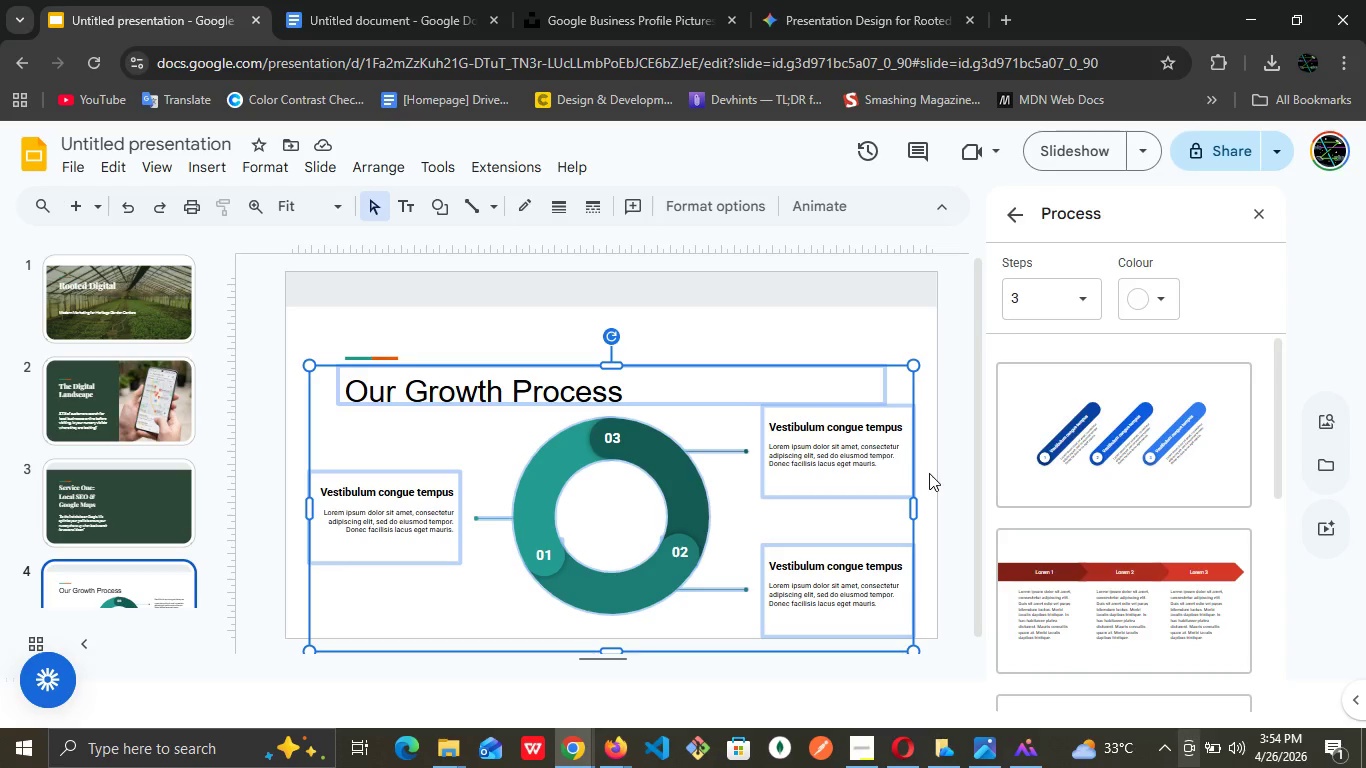 
left_click([944, 436])
 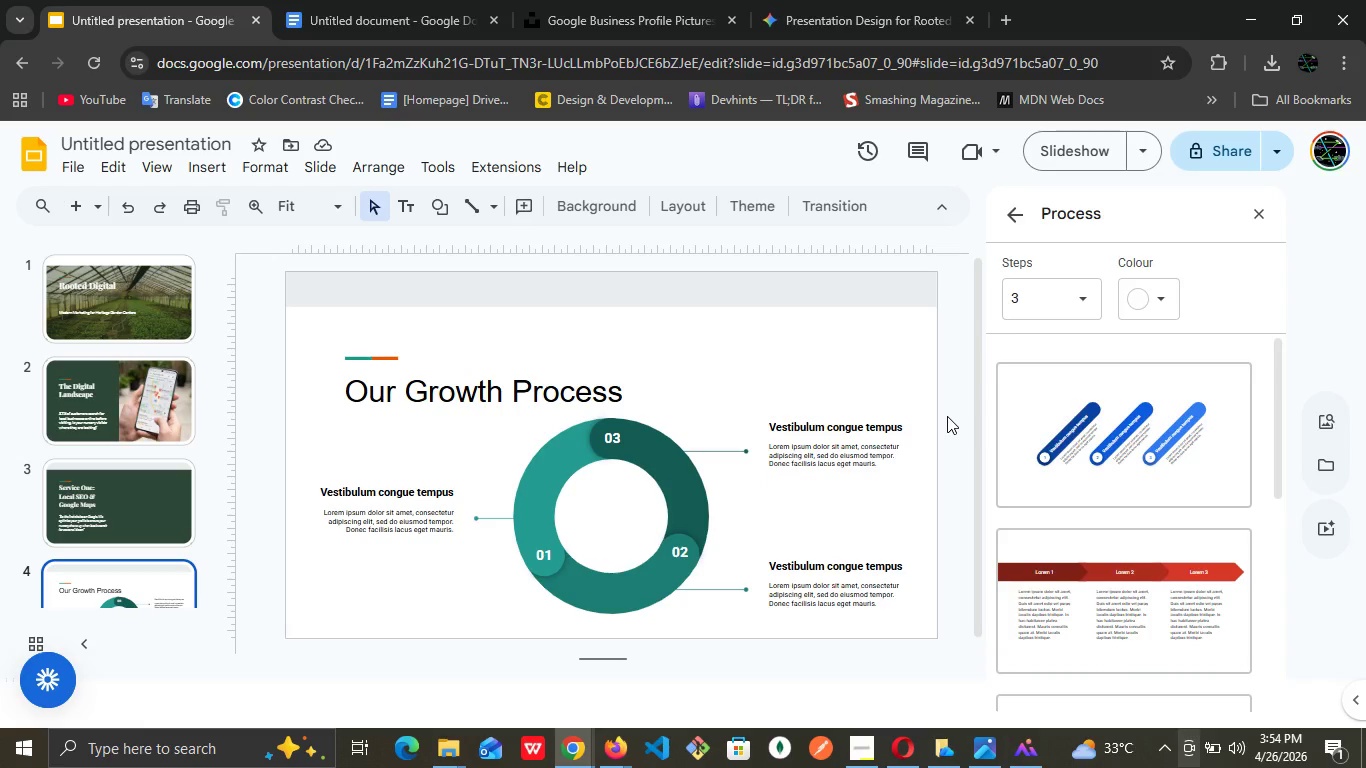 
left_click_drag(start_coordinate=[947, 416], to_coordinate=[301, 624])
 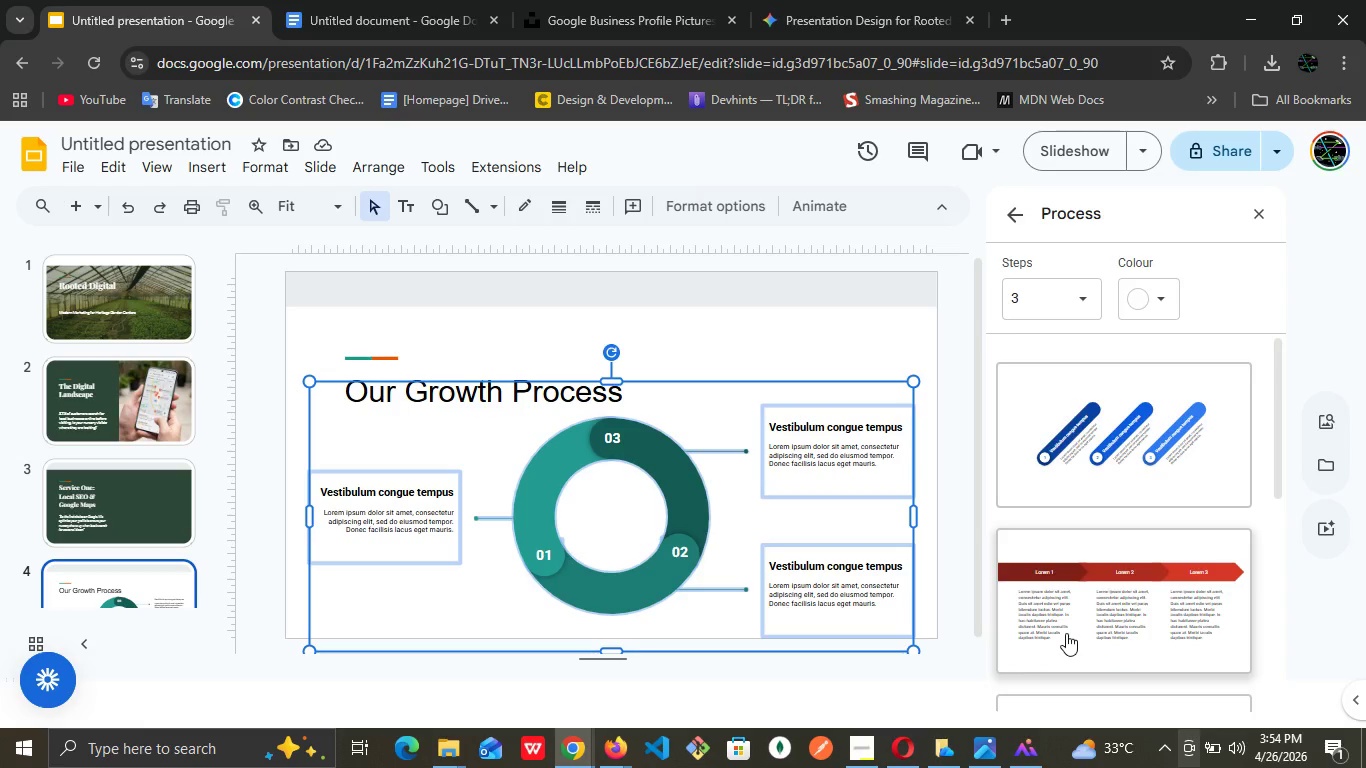 
key(Delete)
 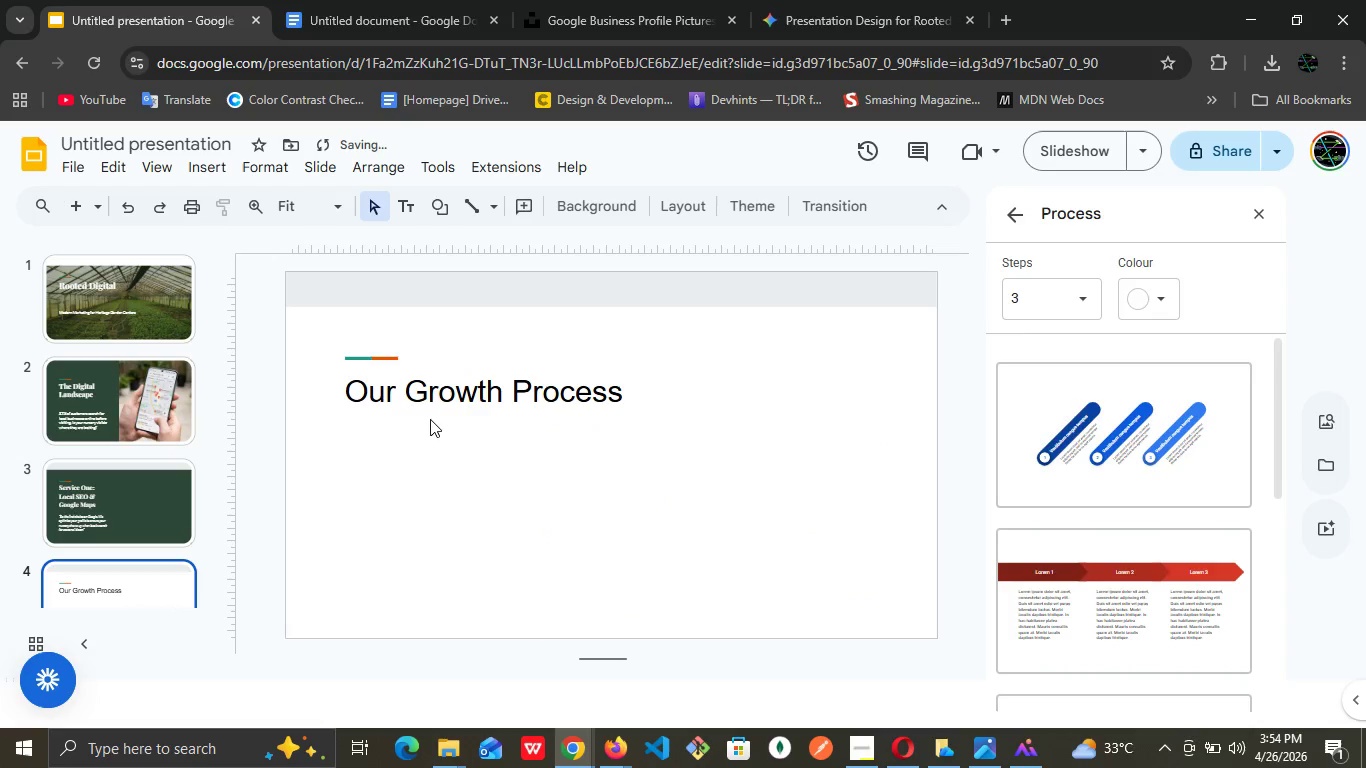 
double_click([461, 392])
 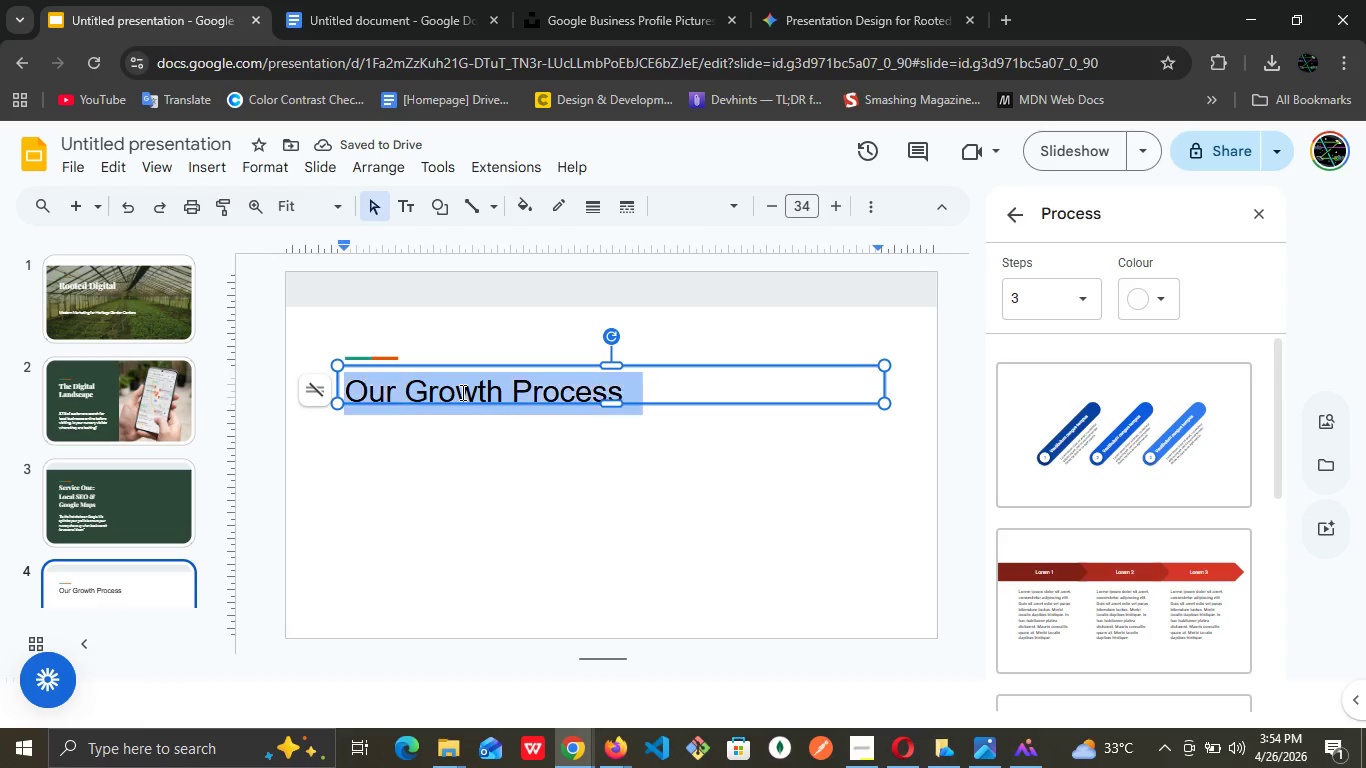 
triple_click([461, 392])
 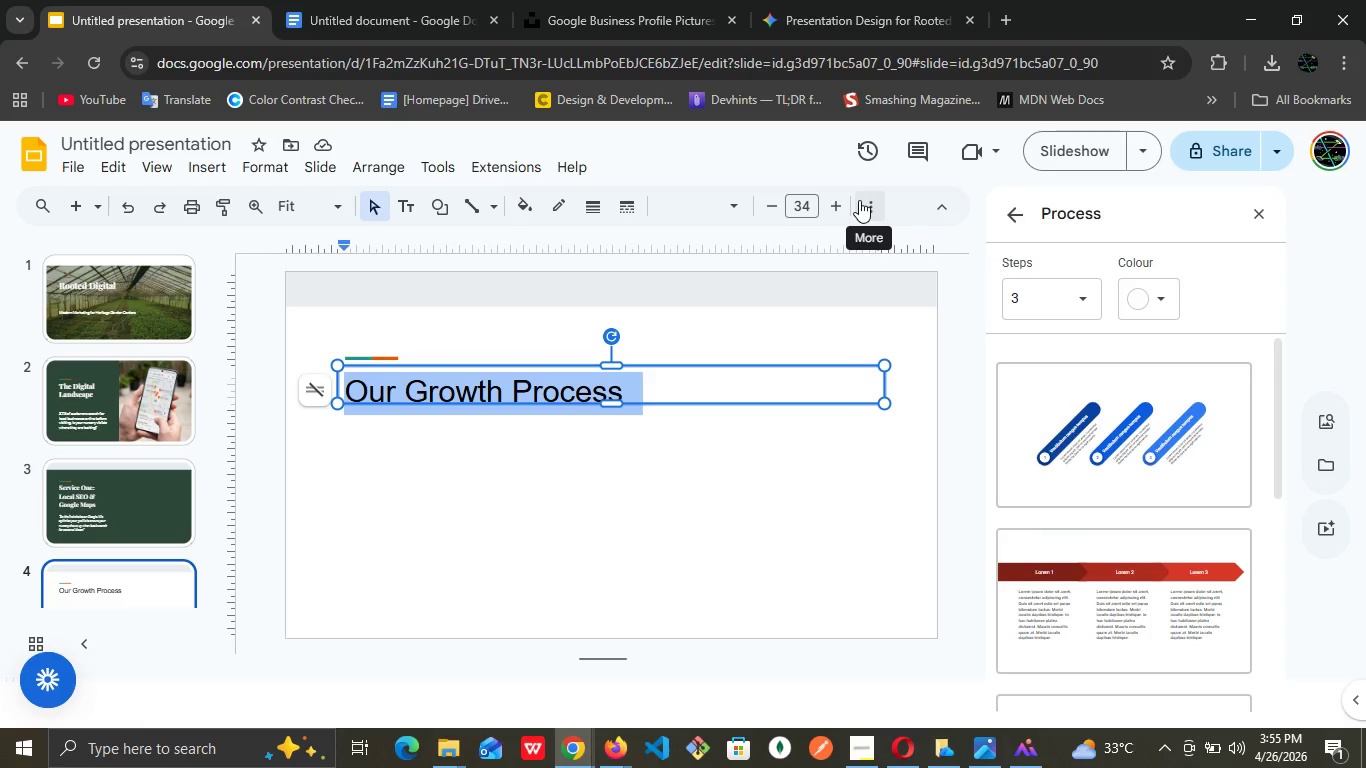 
left_click([739, 204])
 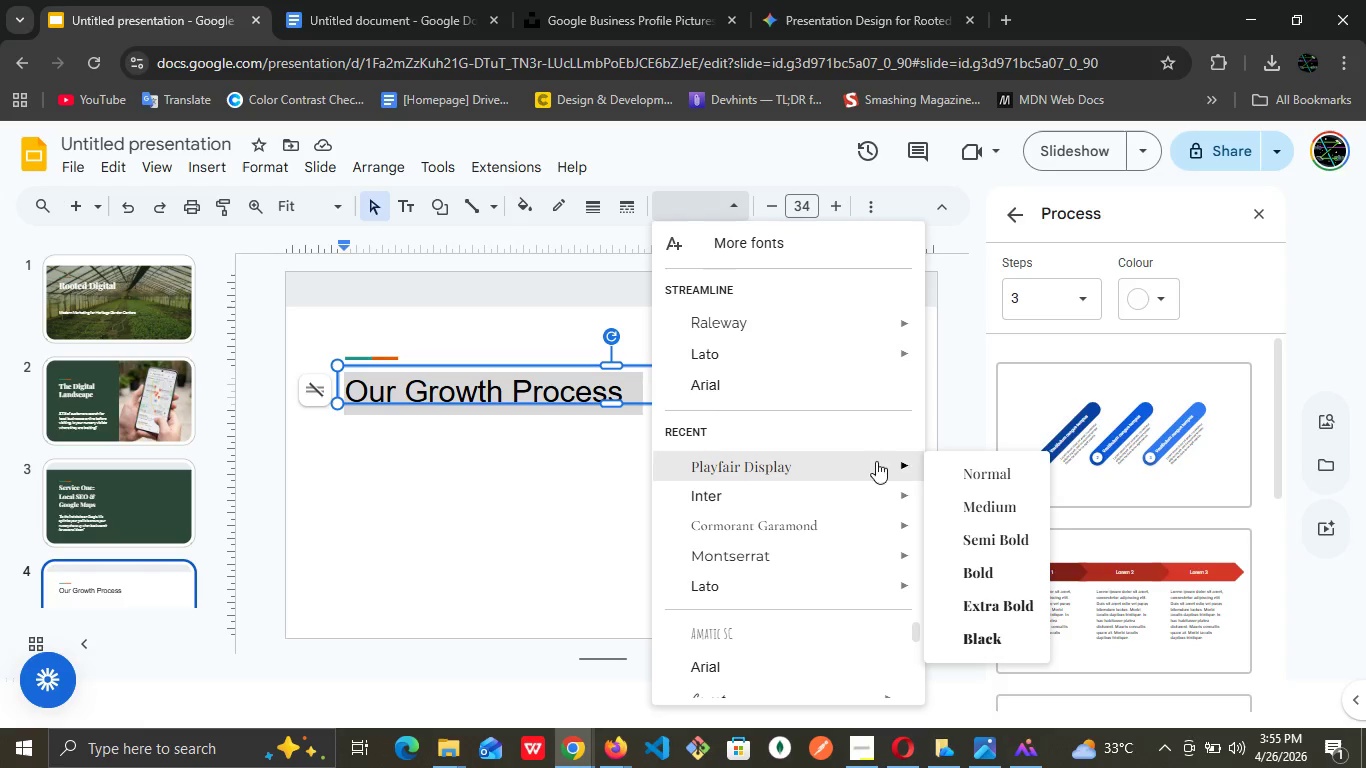 
left_click([970, 564])
 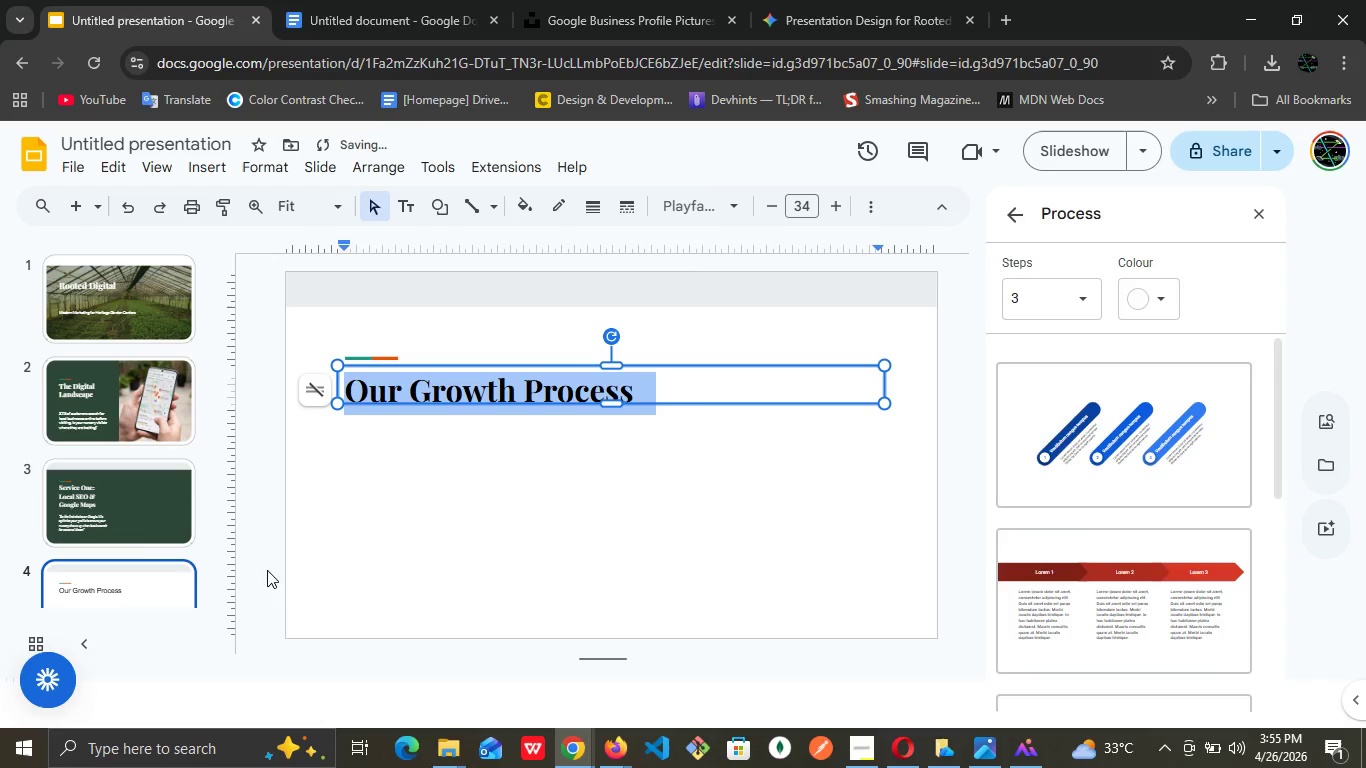 
left_click([115, 507])
 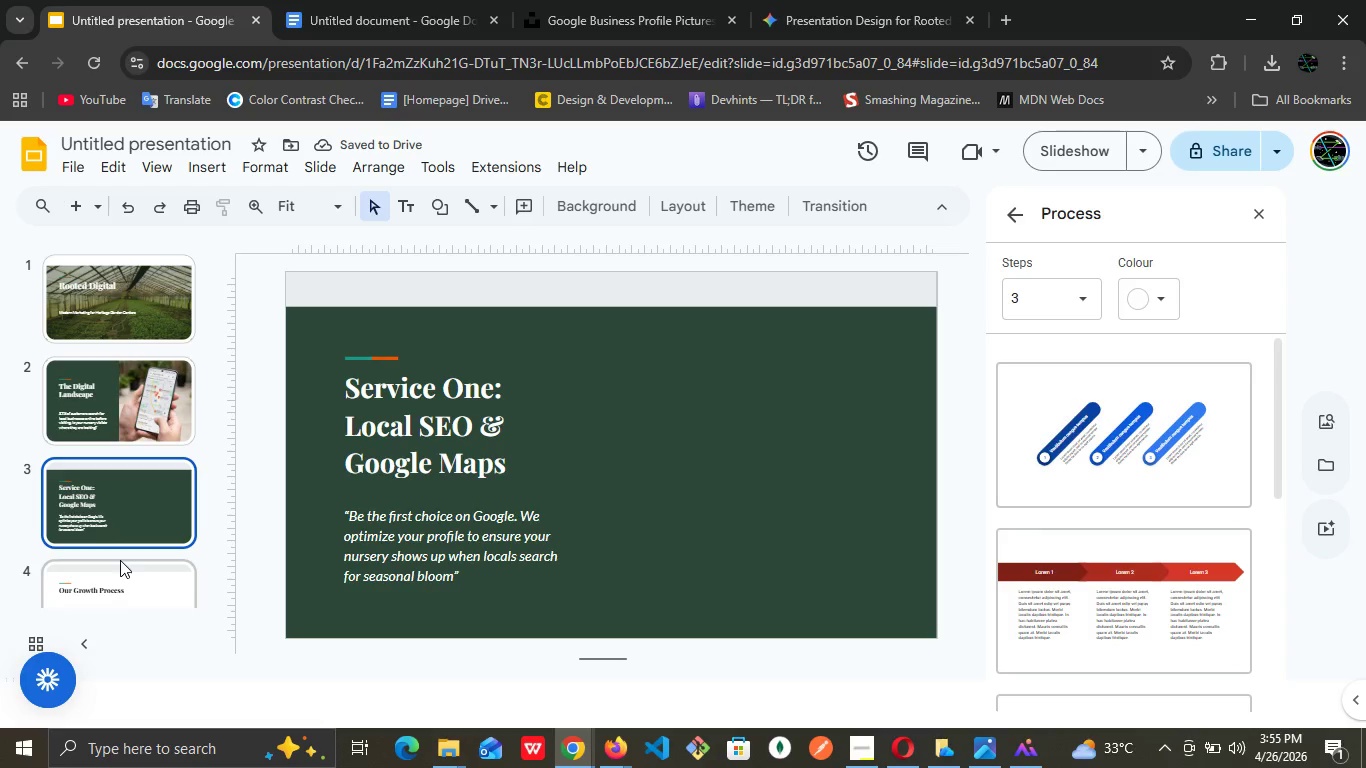 
left_click([117, 585])
 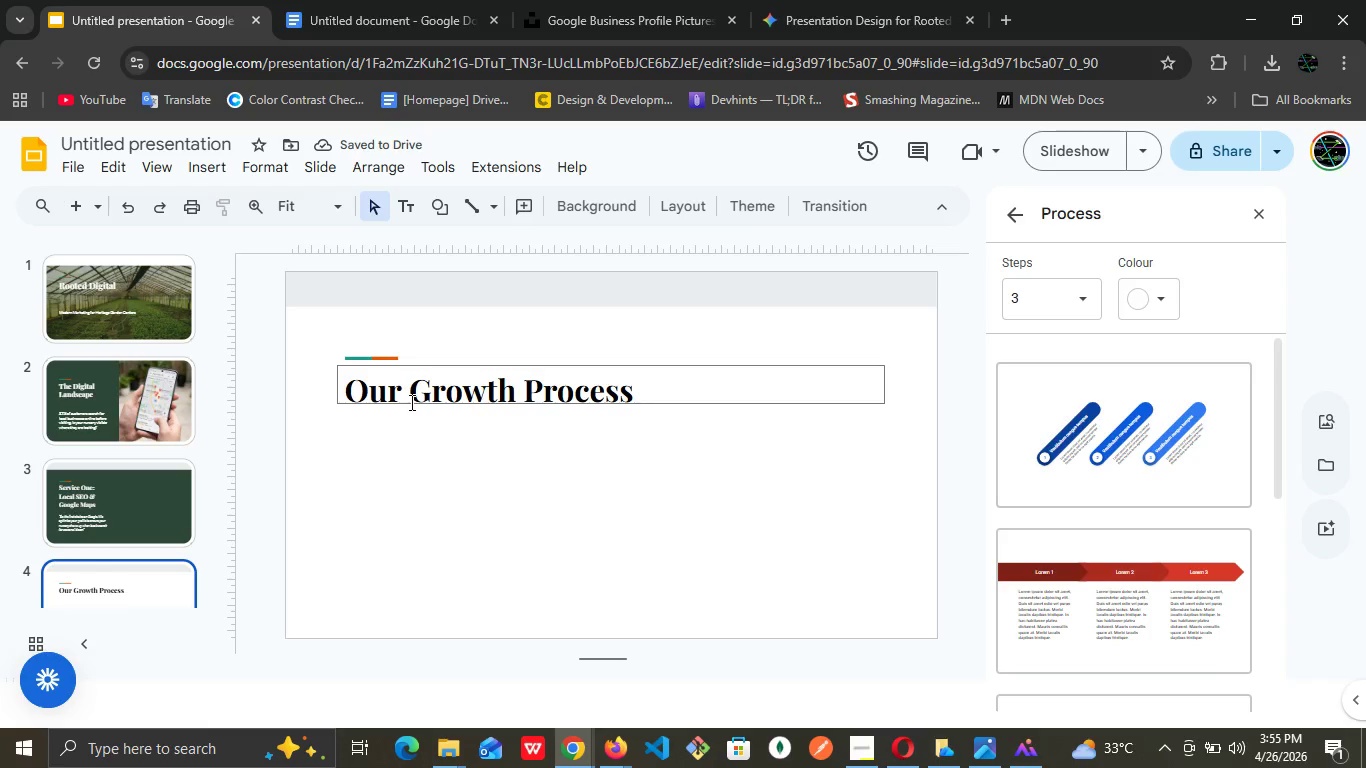 
left_click([411, 404])
 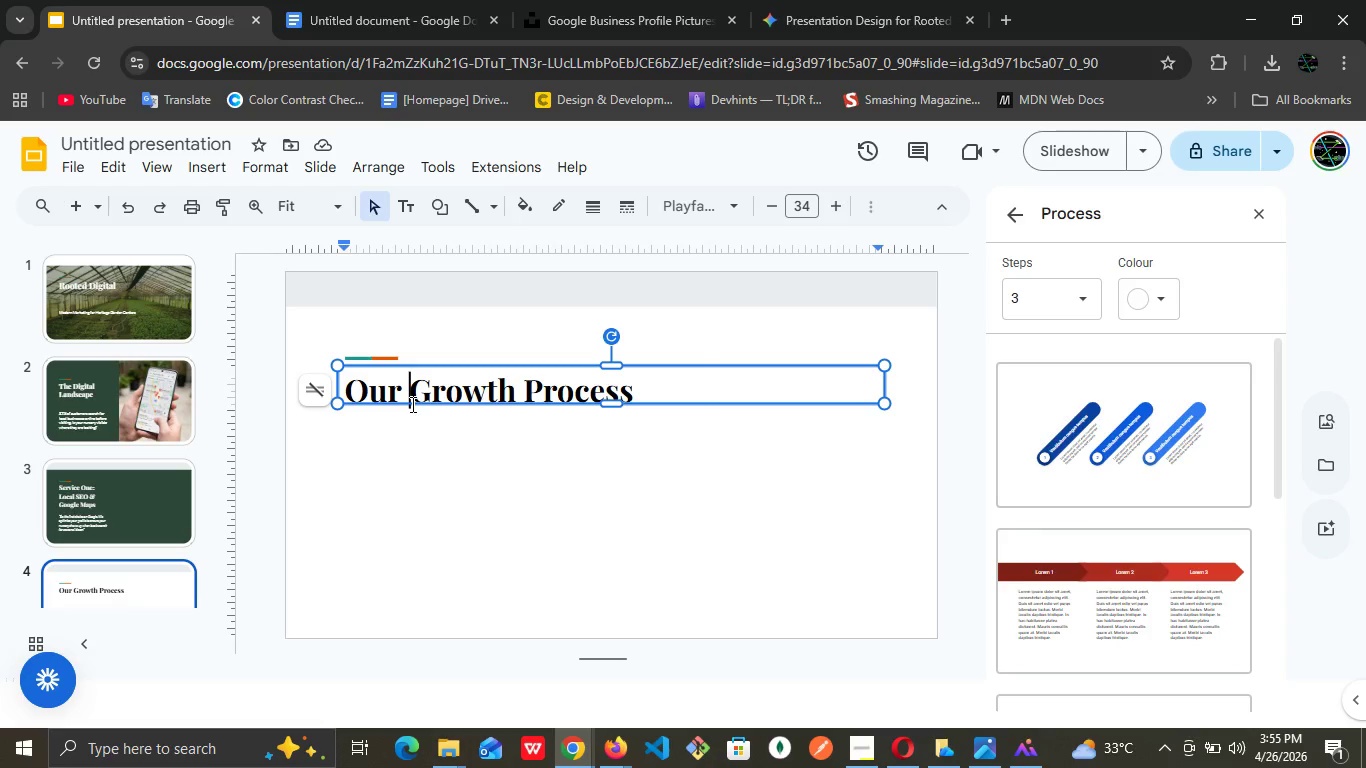 
double_click([411, 404])
 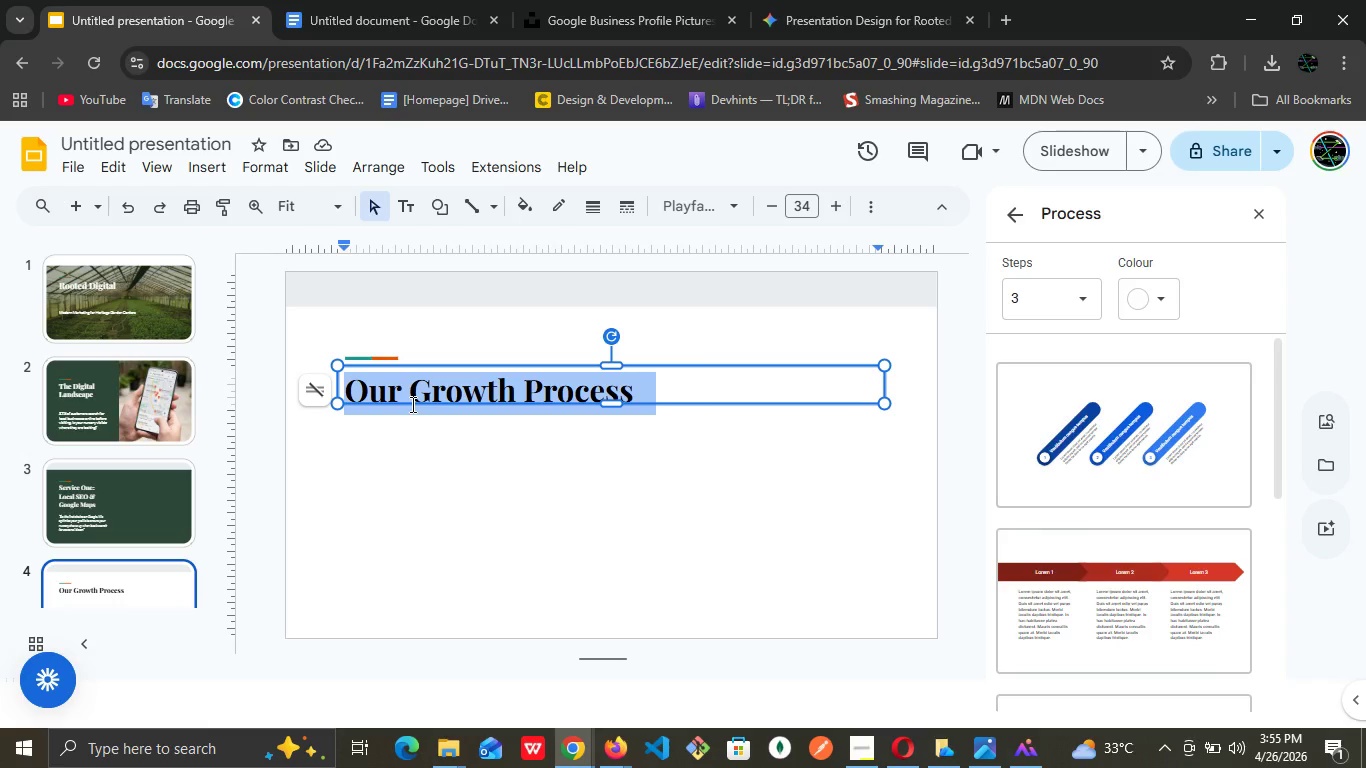 
triple_click([411, 404])
 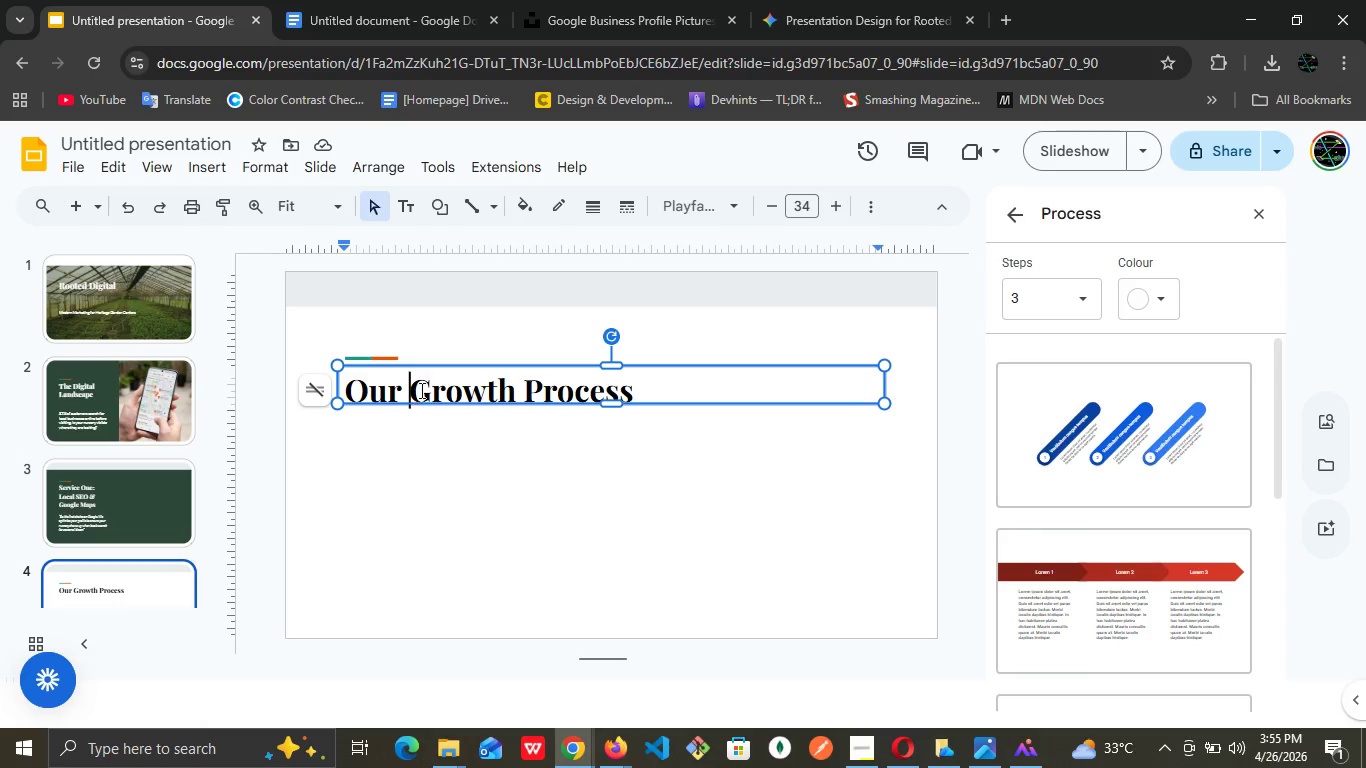 
double_click([420, 390])
 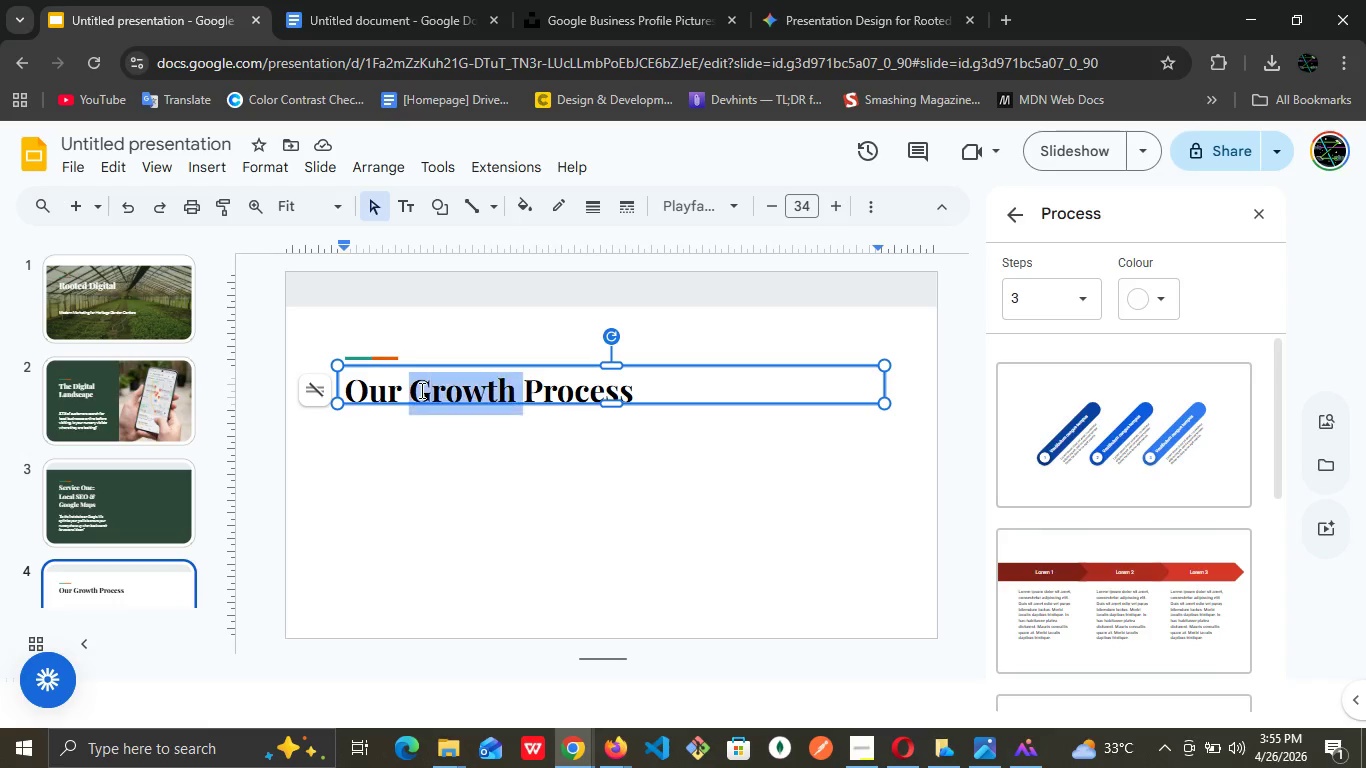 
triple_click([420, 390])
 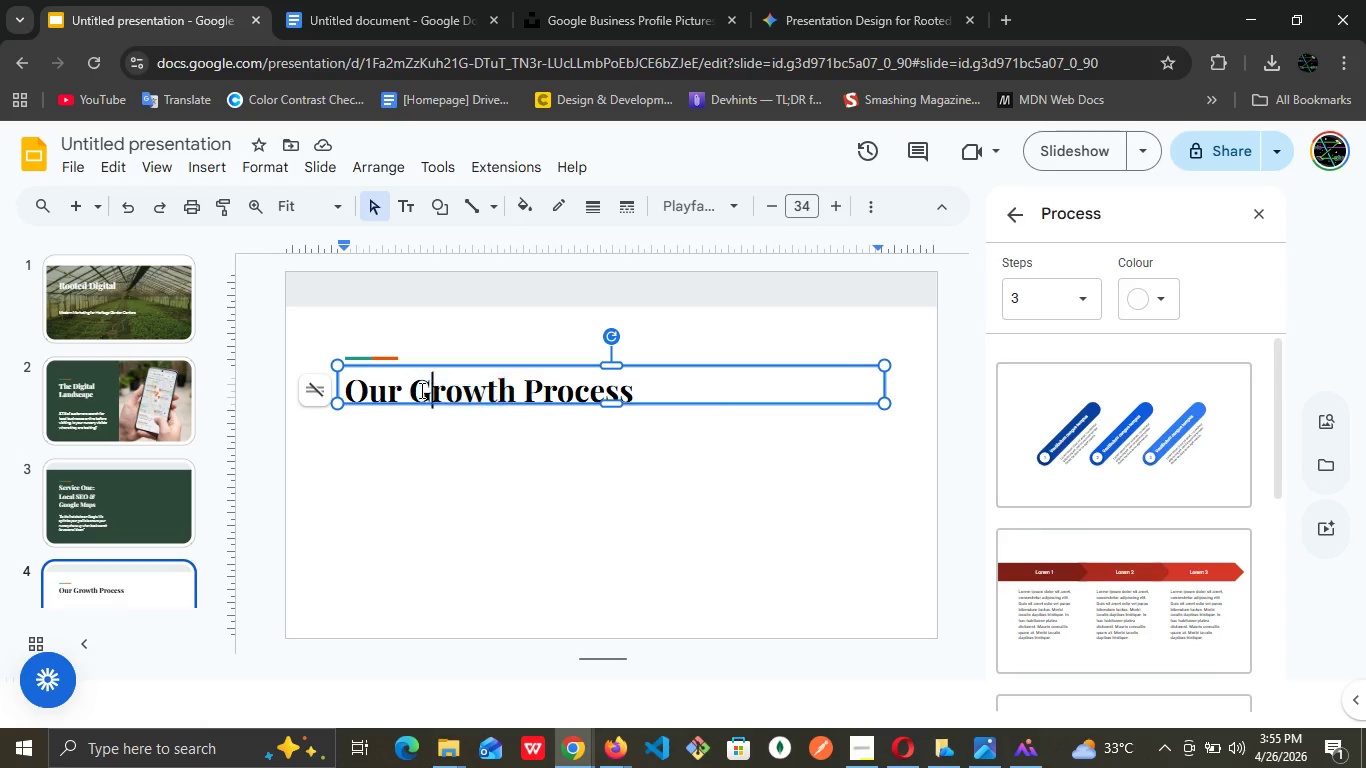 
double_click([420, 390])
 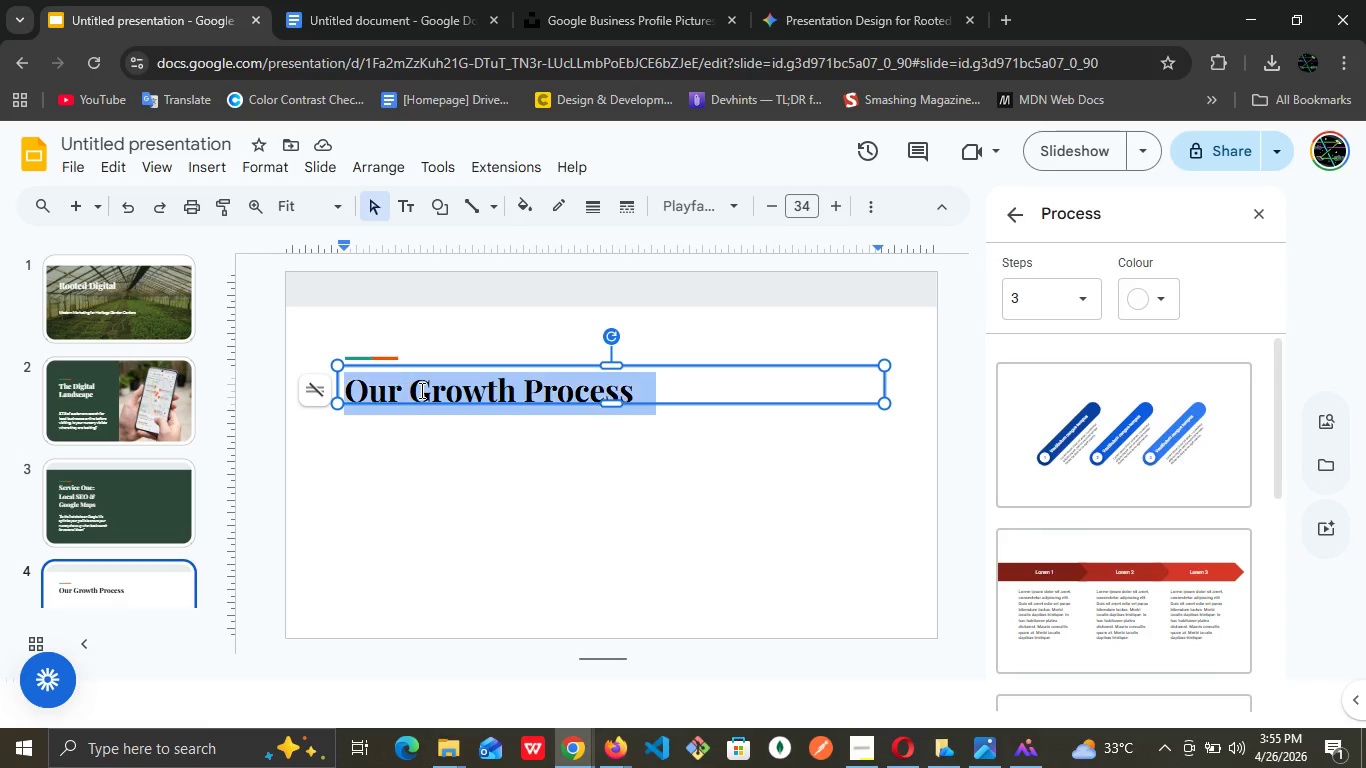 
triple_click([420, 390])
 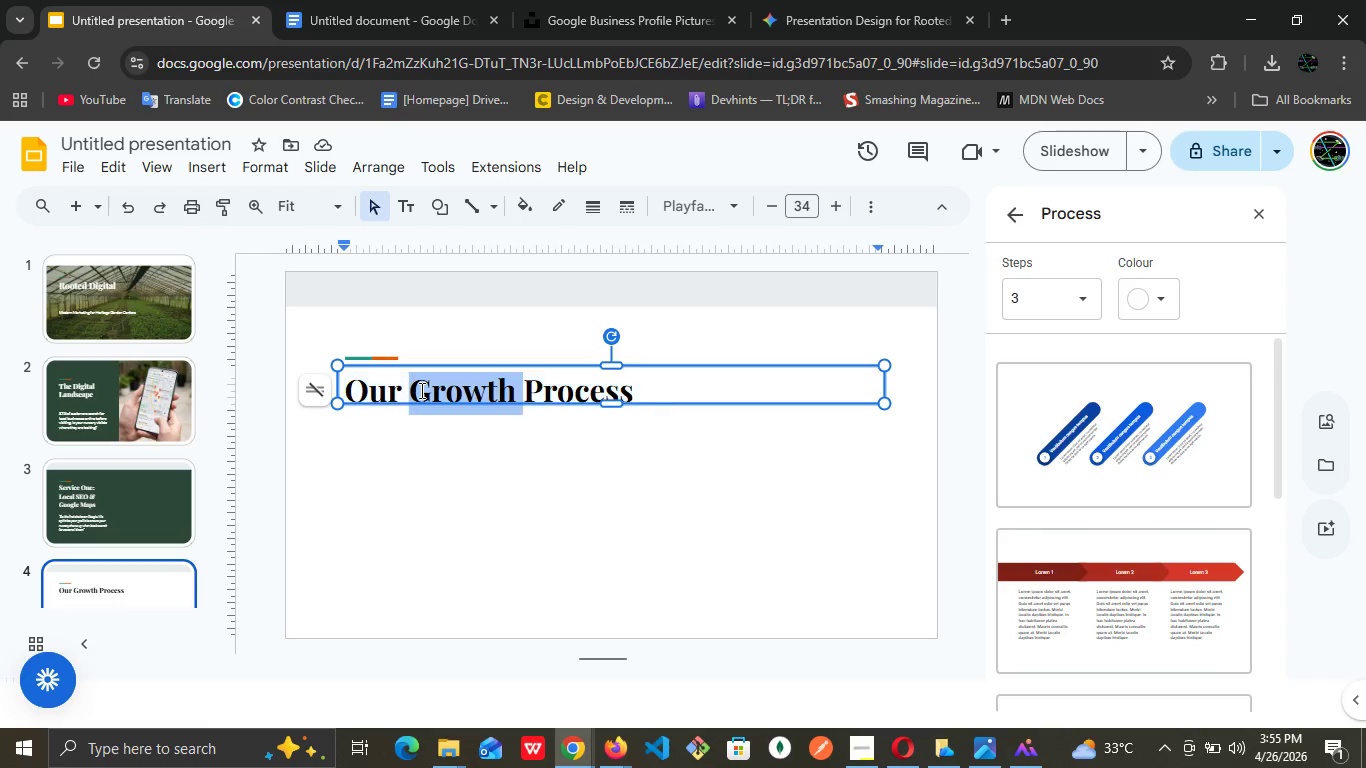 
triple_click([420, 390])
 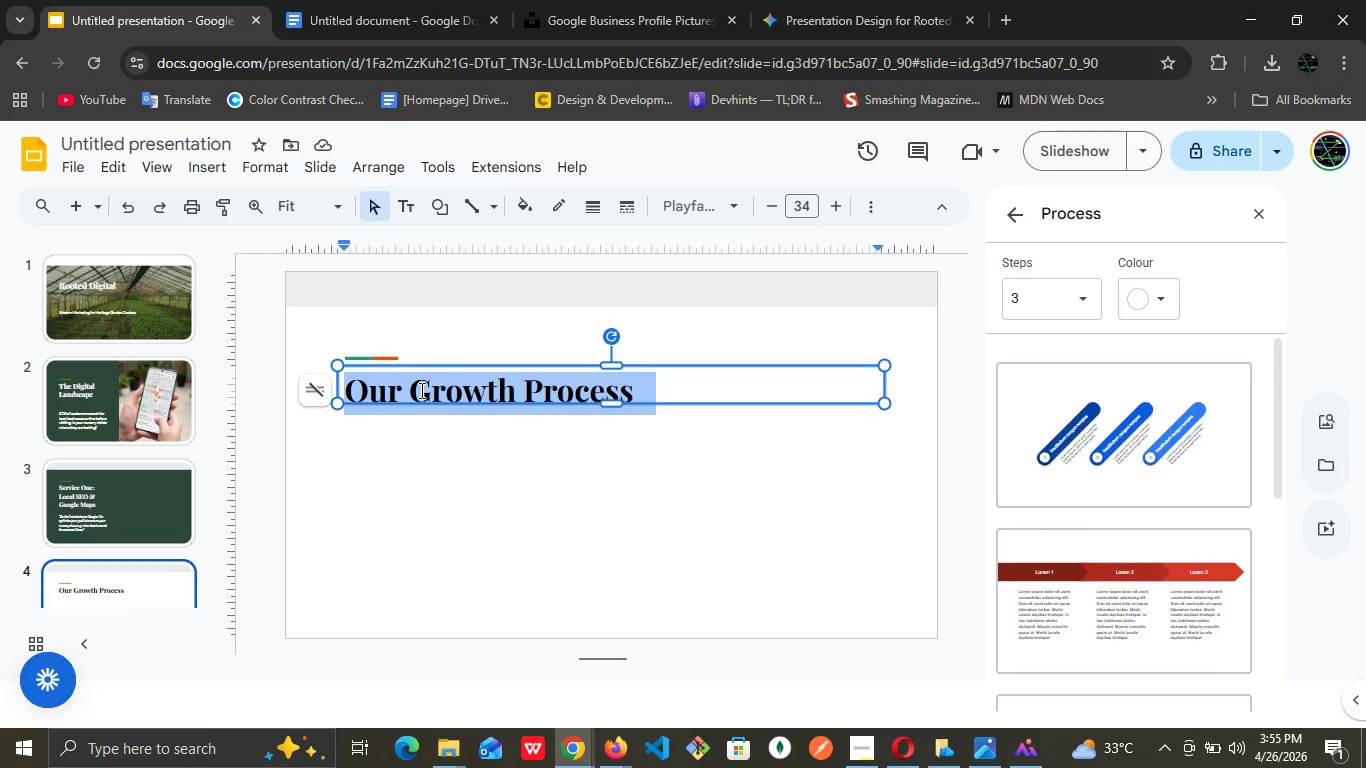 
triple_click([420, 390])
 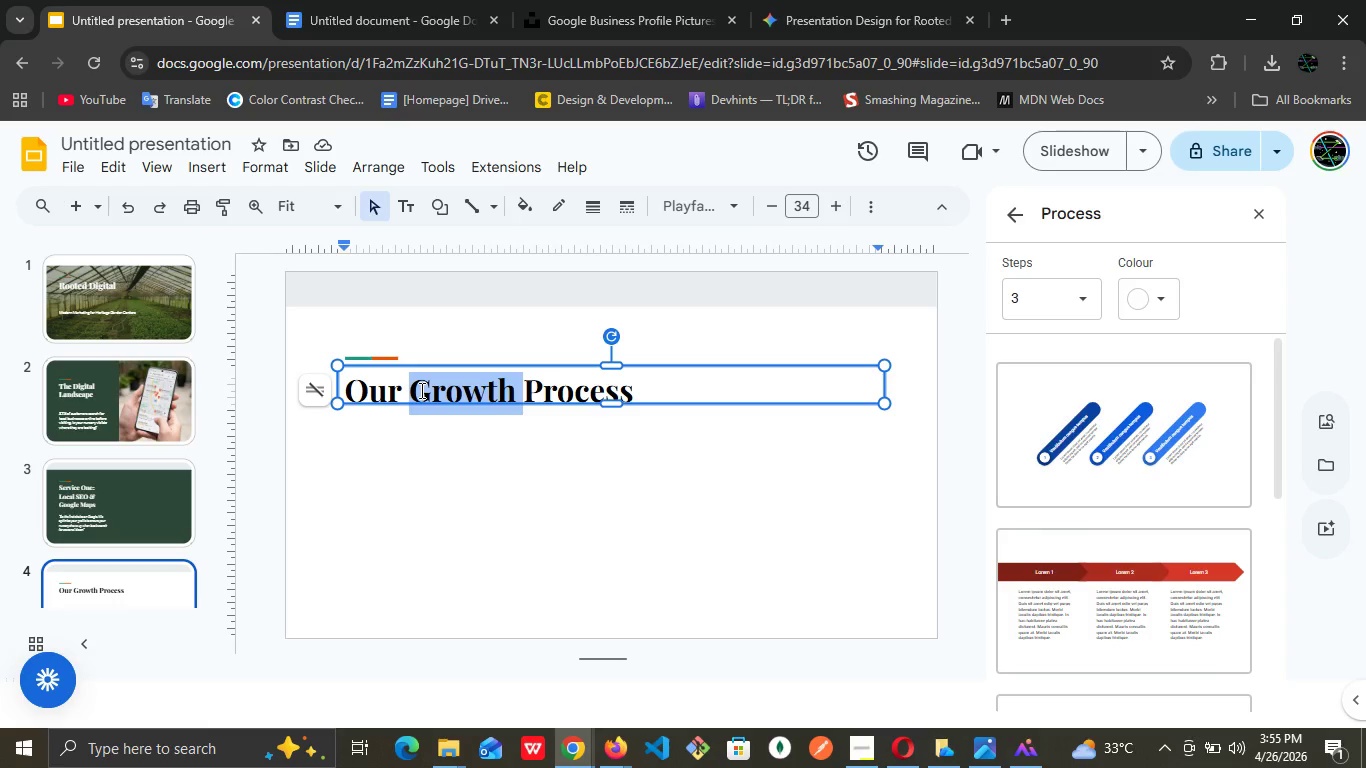 
triple_click([420, 390])
 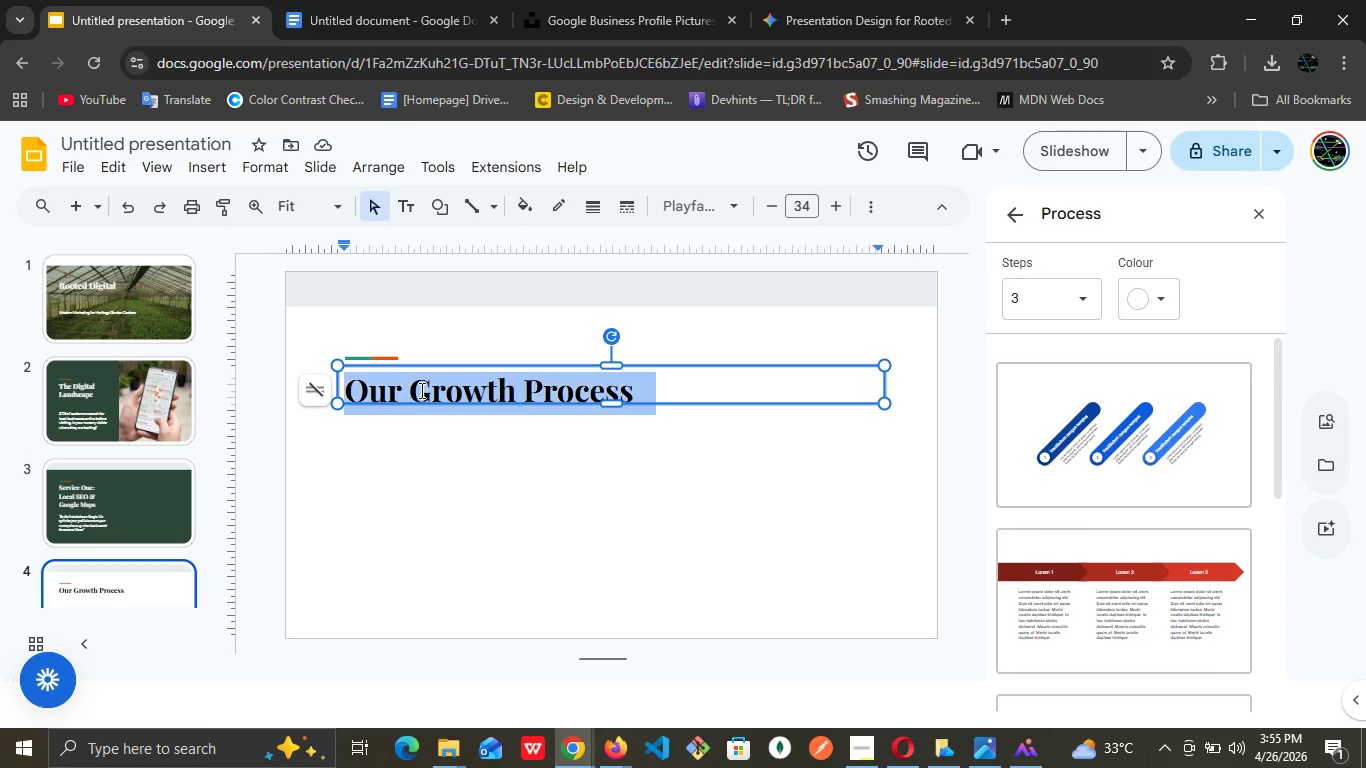 
triple_click([420, 390])
 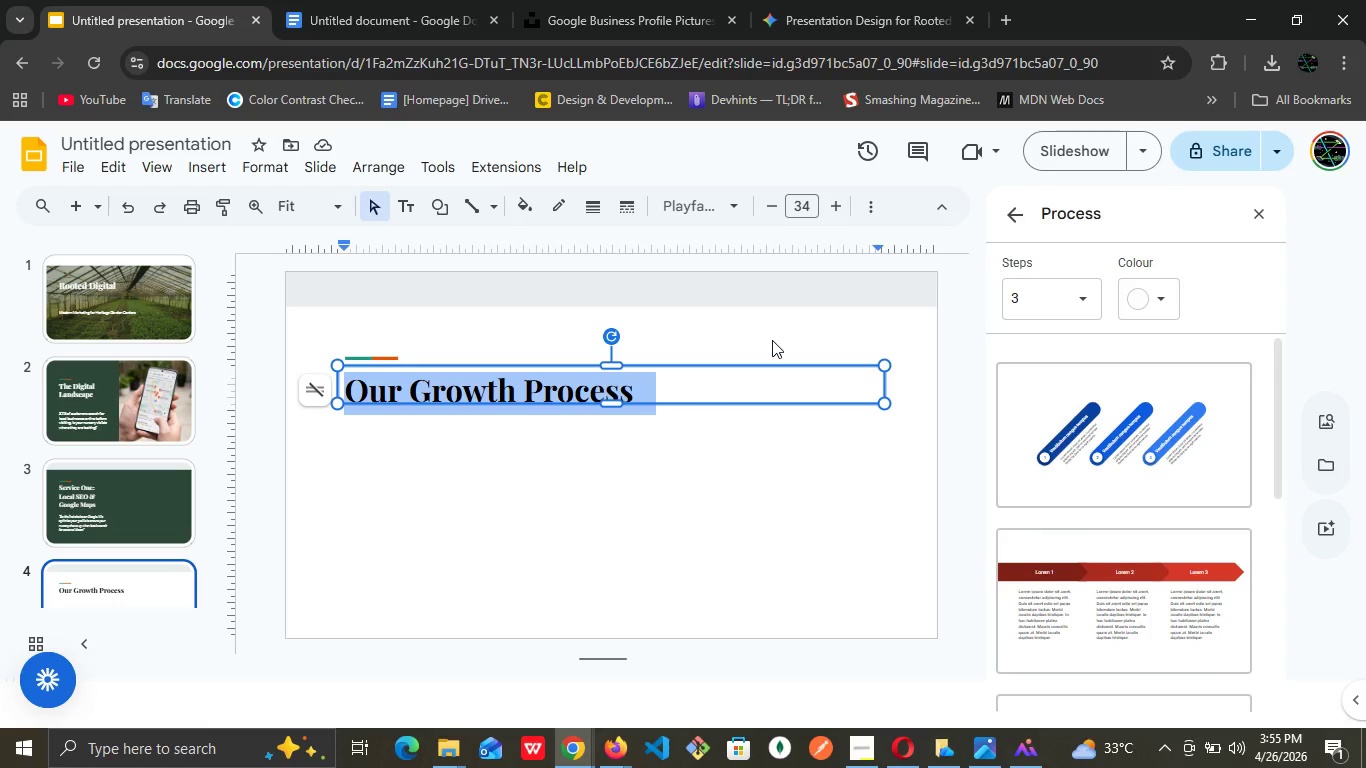 
left_click([775, 335])
 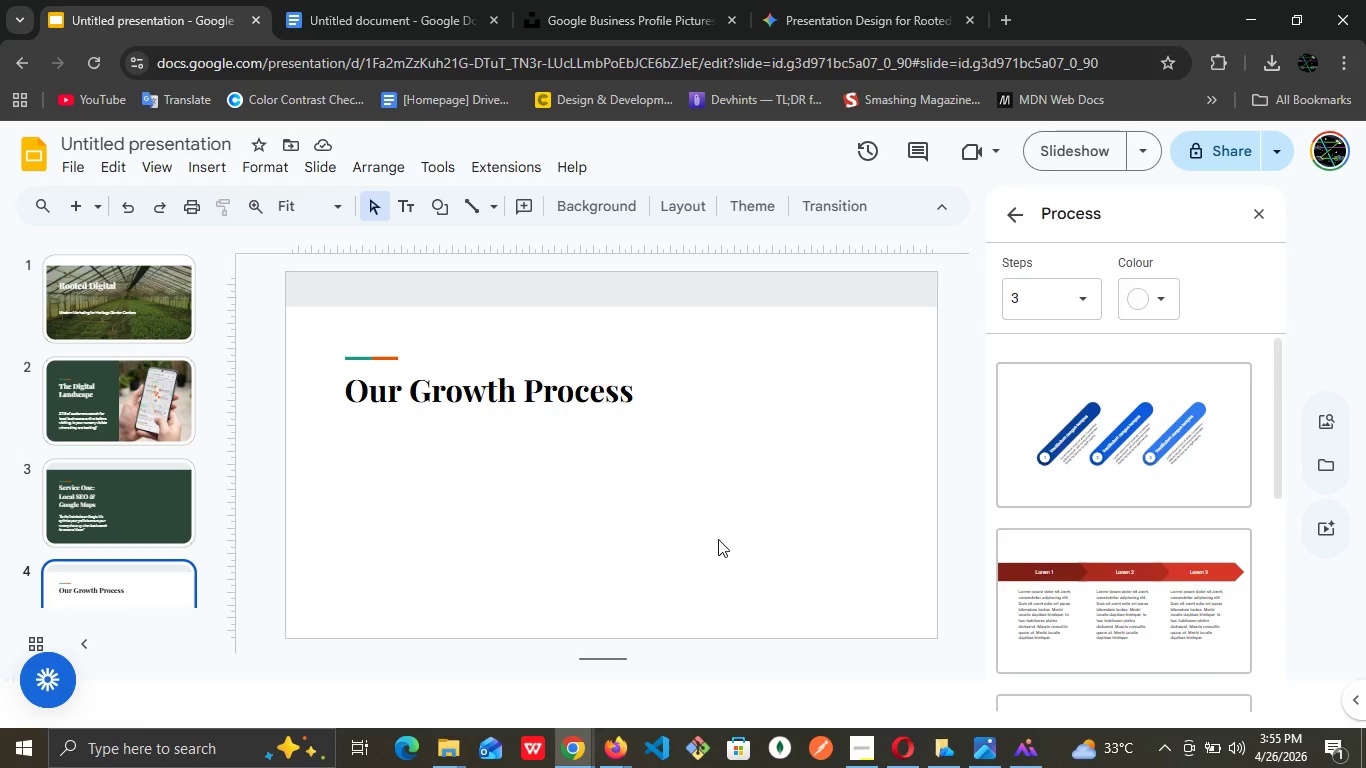 
left_click([718, 539])
 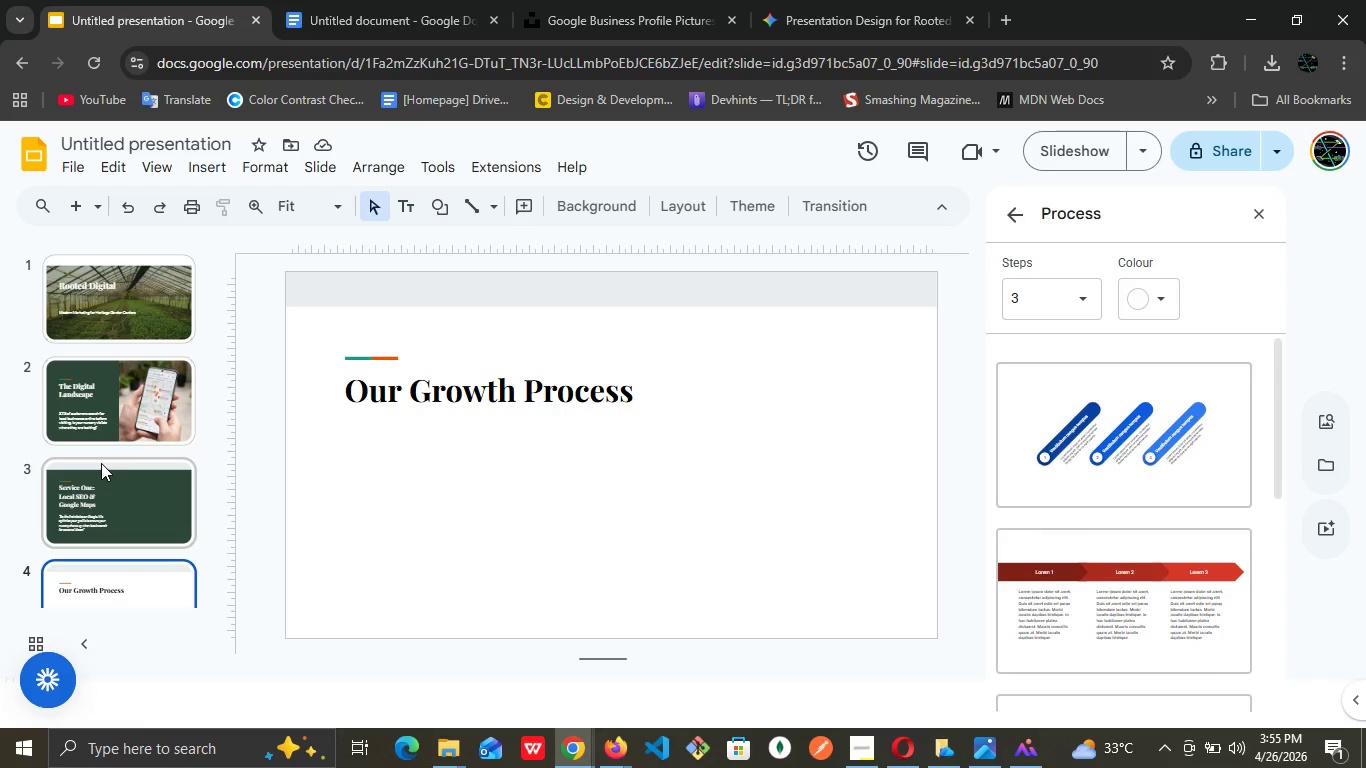 
left_click([101, 501])
 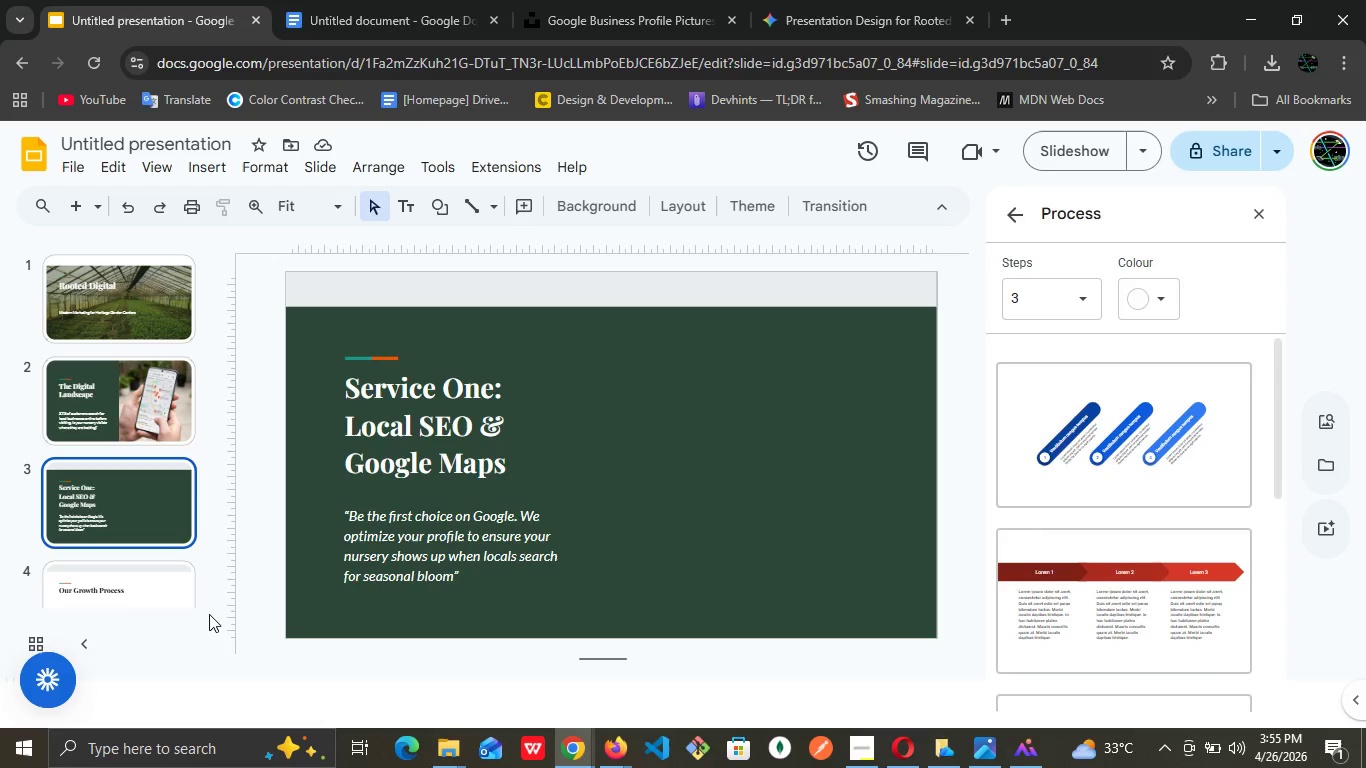 
left_click([167, 594])
 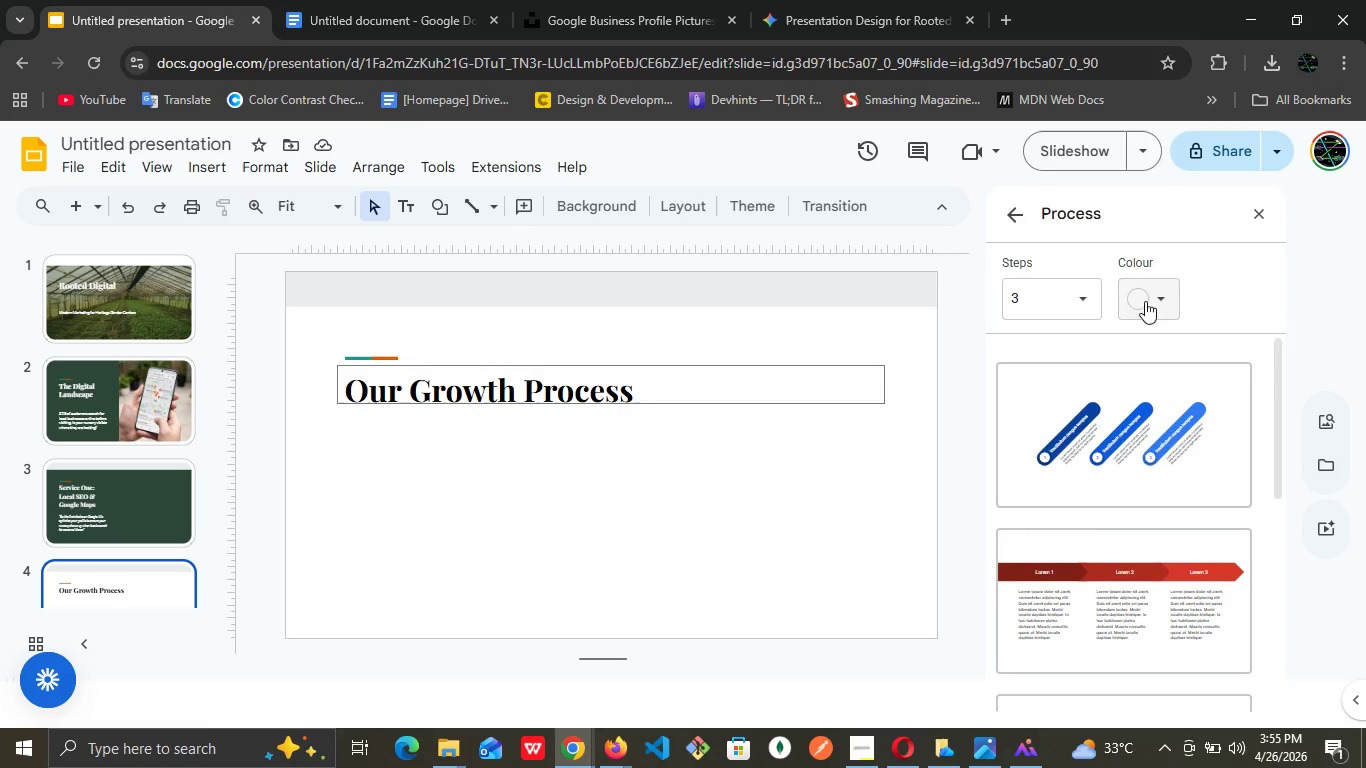 
left_click([1156, 298])
 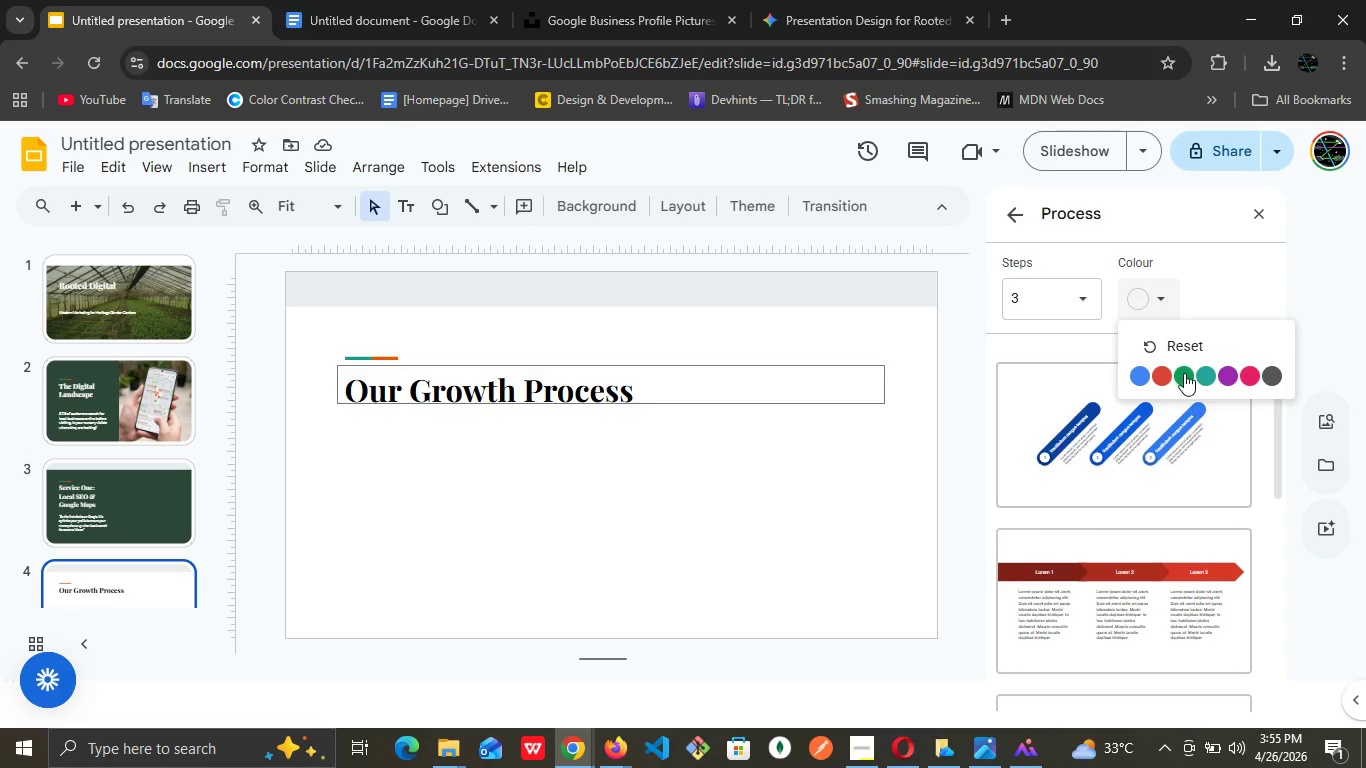 
left_click([1184, 373])
 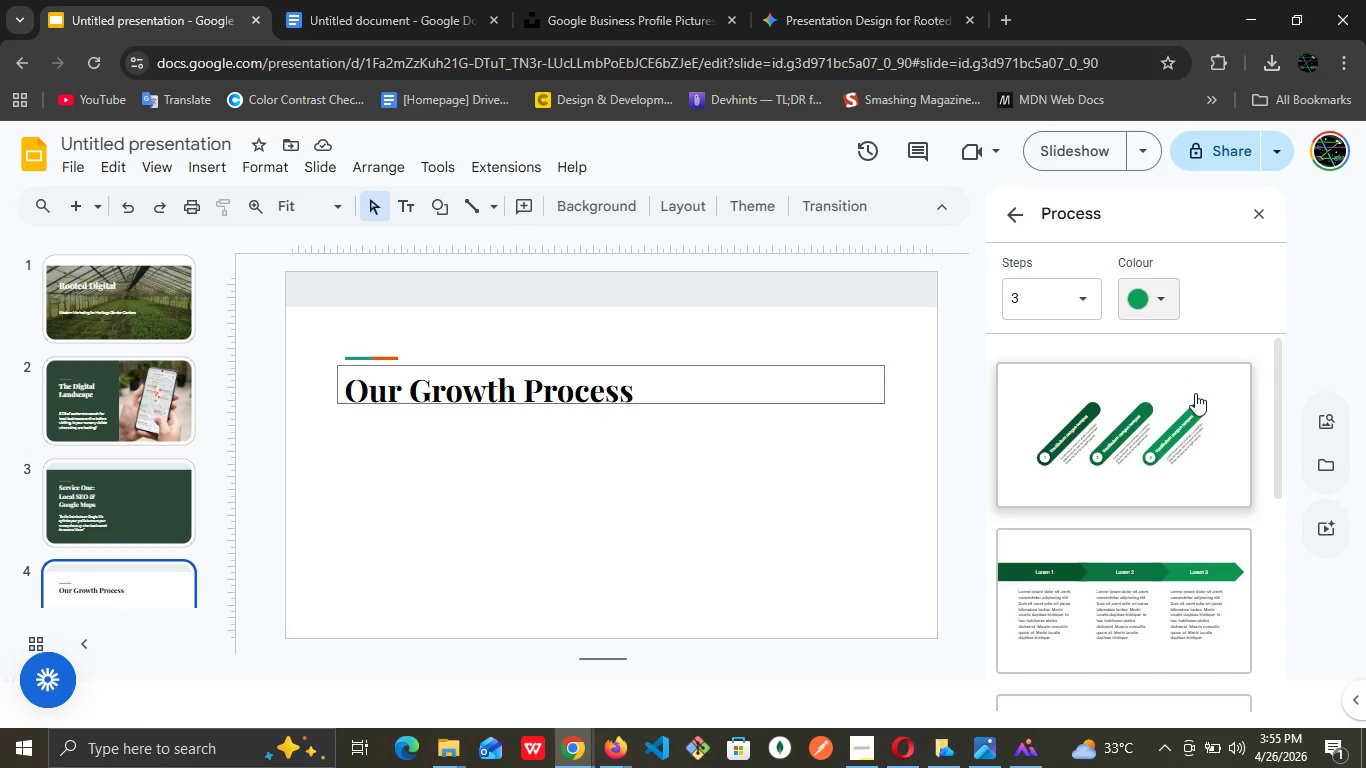 
left_click([1195, 393])
 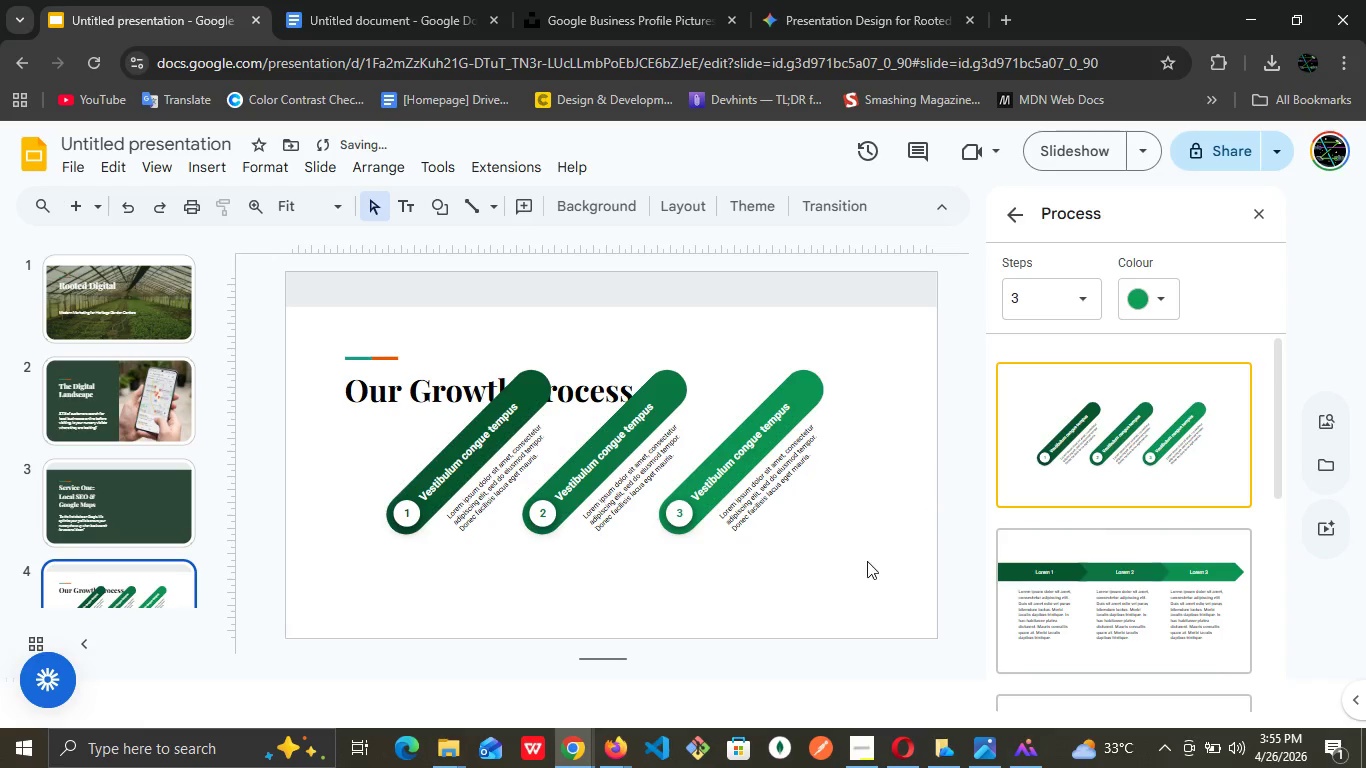 
left_click_drag(start_coordinate=[860, 565], to_coordinate=[317, 370])
 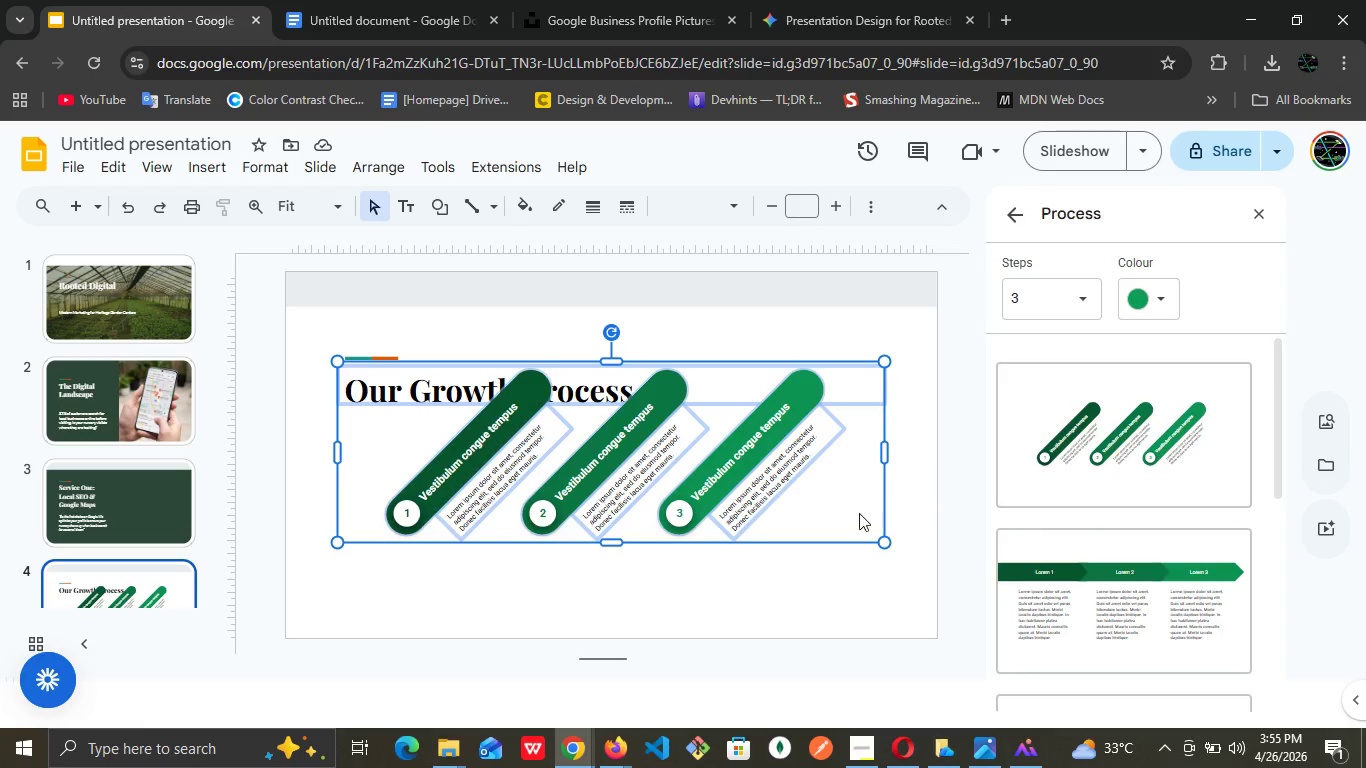 
left_click([890, 479])
 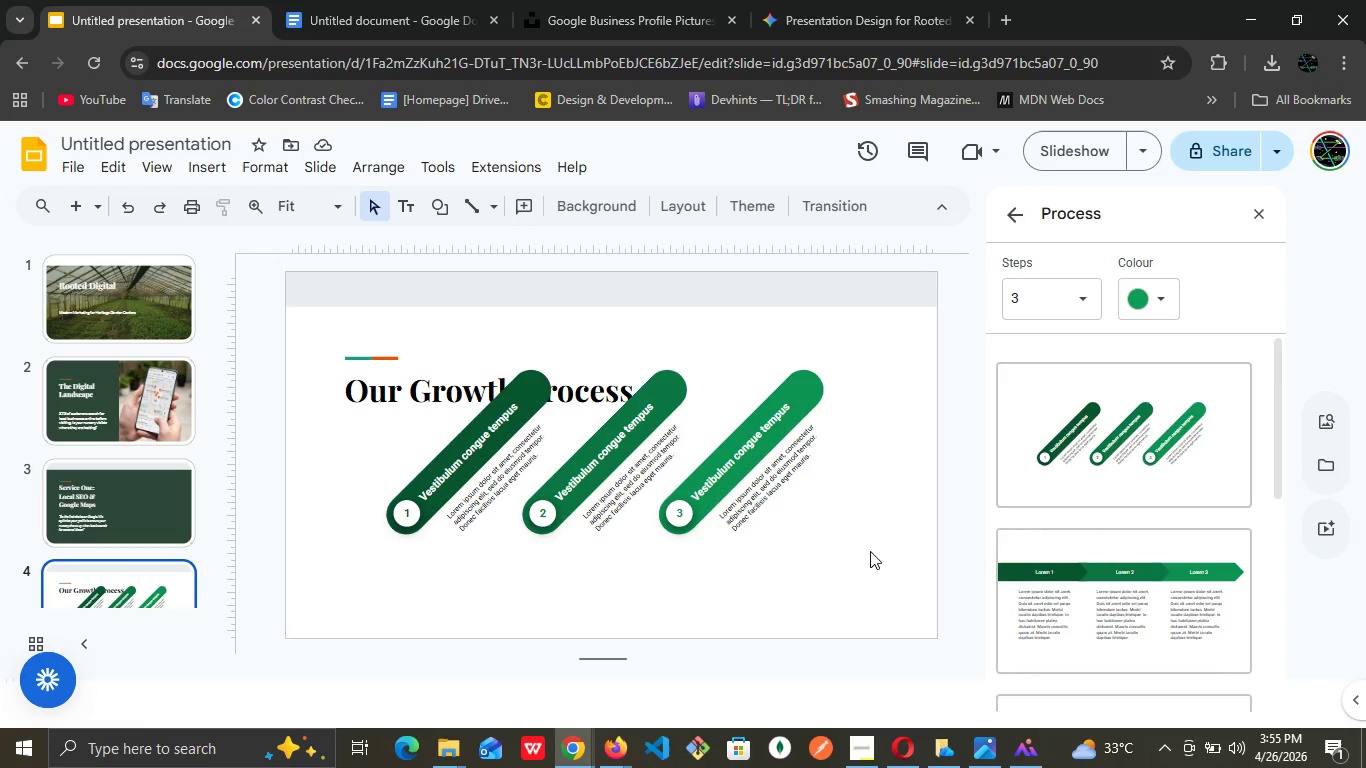 
left_click([870, 551])
 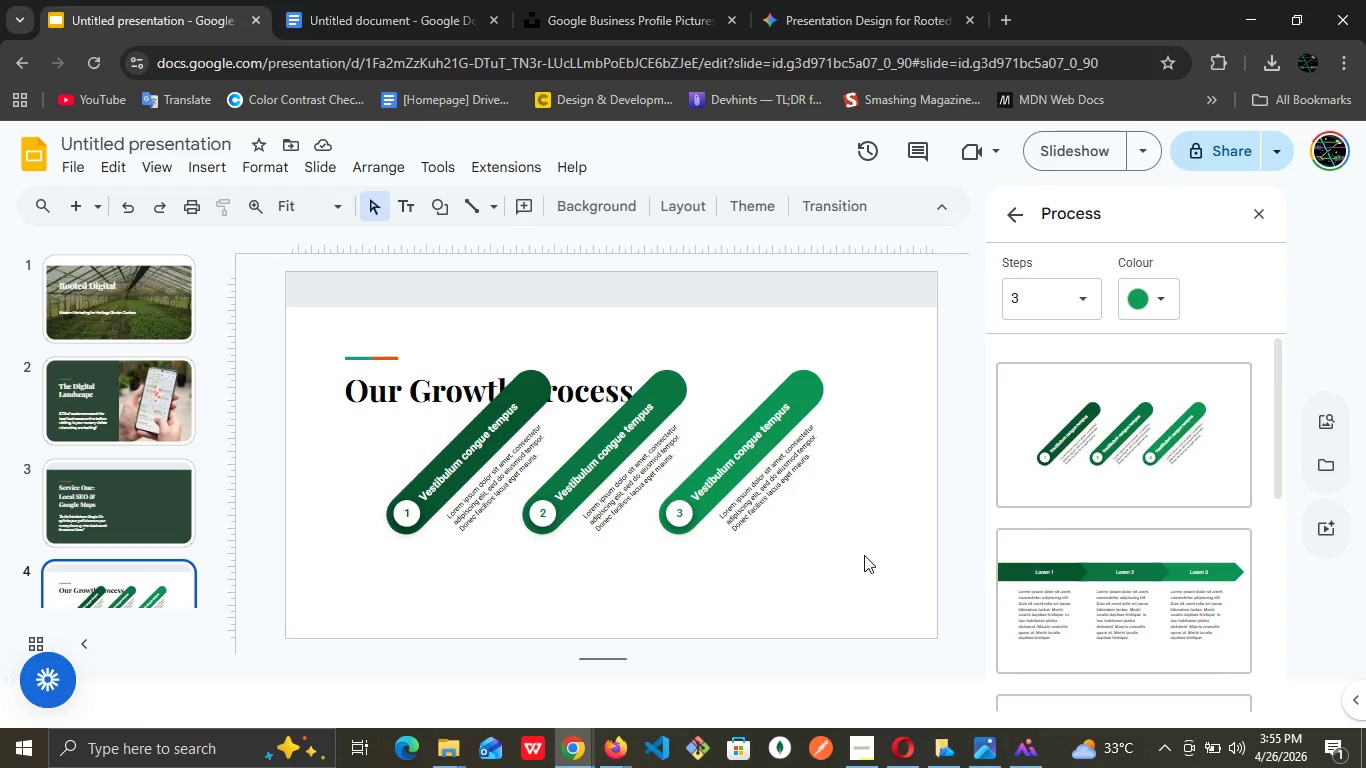 
left_click_drag(start_coordinate=[863, 555], to_coordinate=[389, 464])
 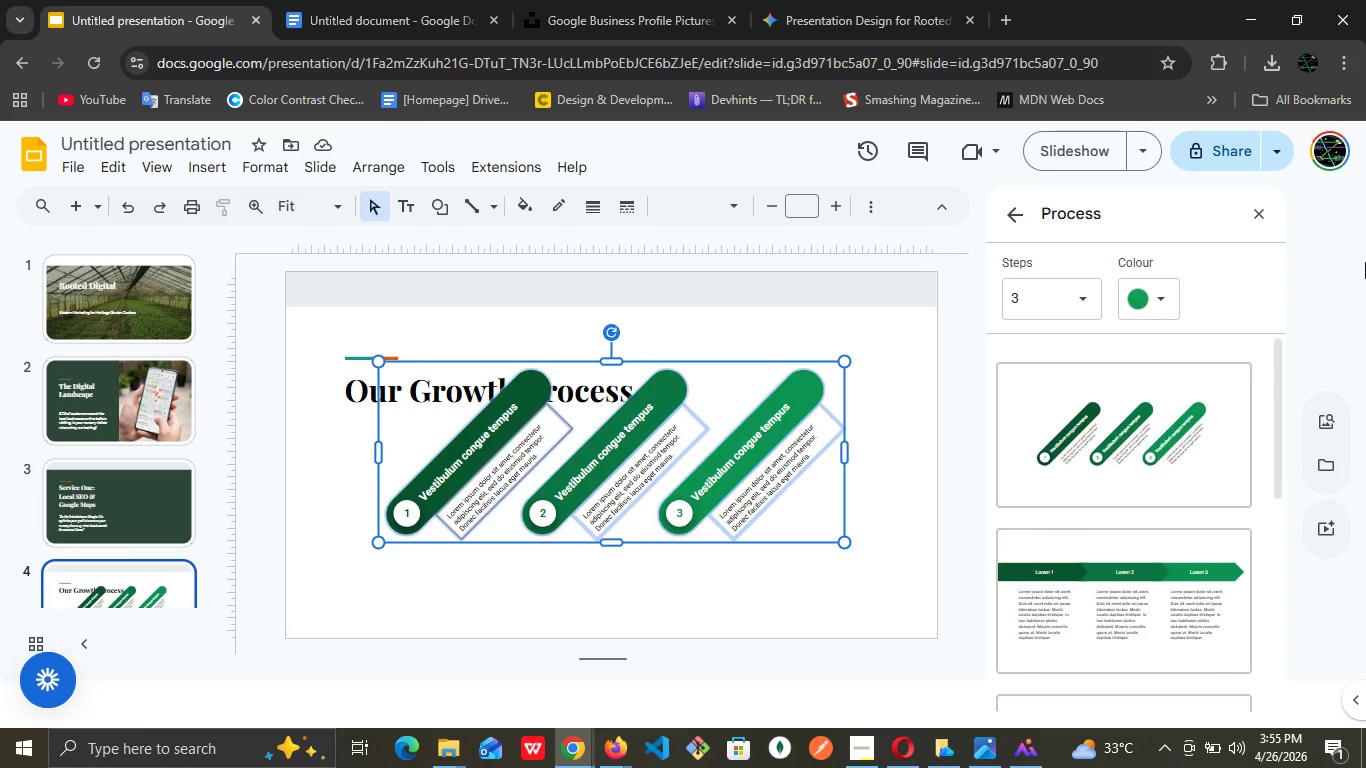 
hold_key(key=ArrowDown, duration=1.2)
 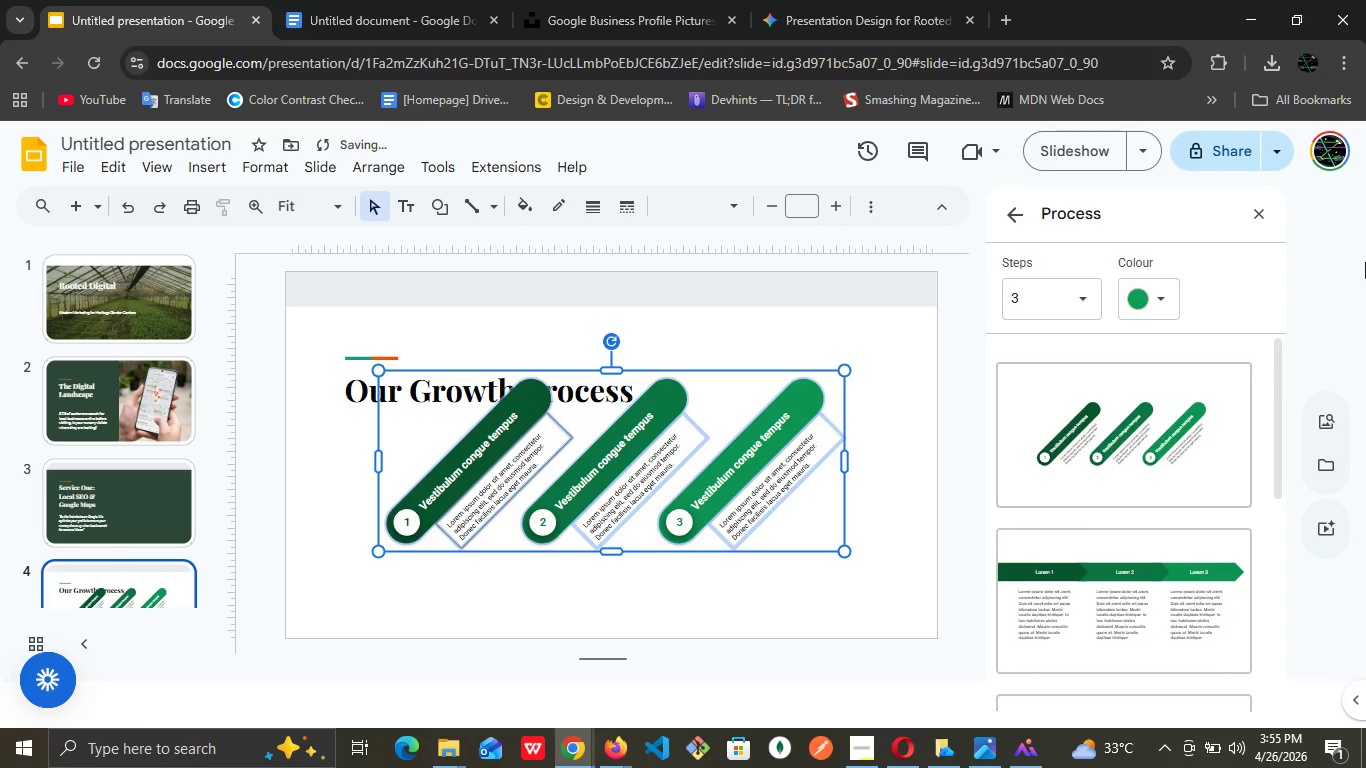 
key(ArrowDown)
 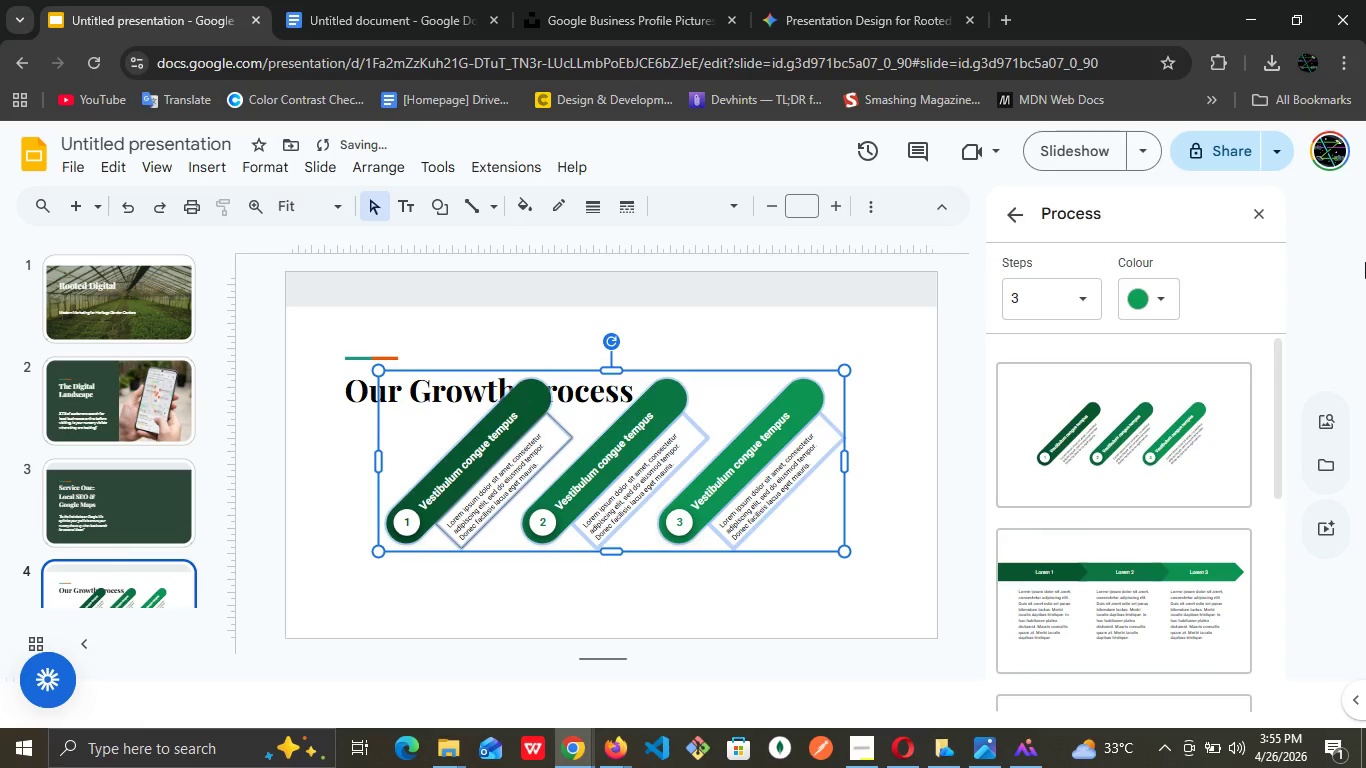 
key(ArrowDown)
 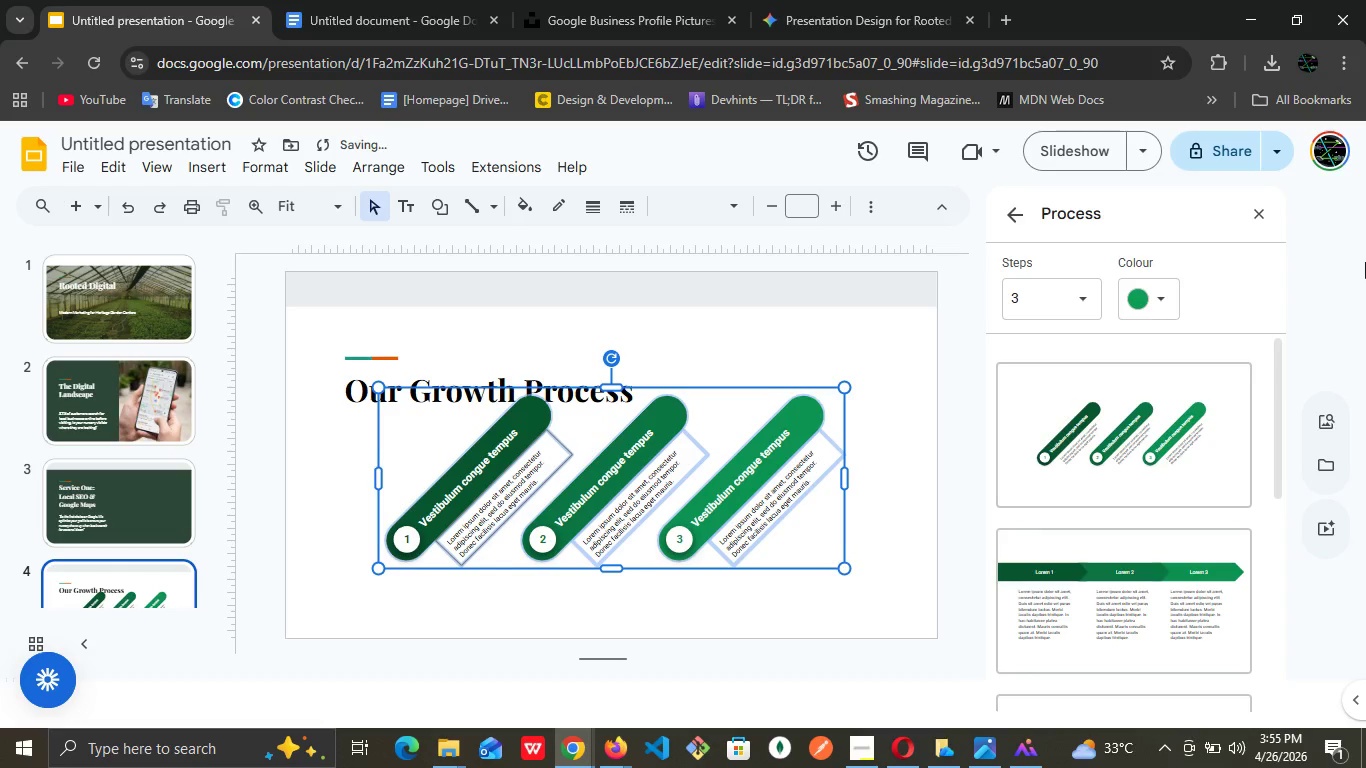 
key(ArrowDown)
 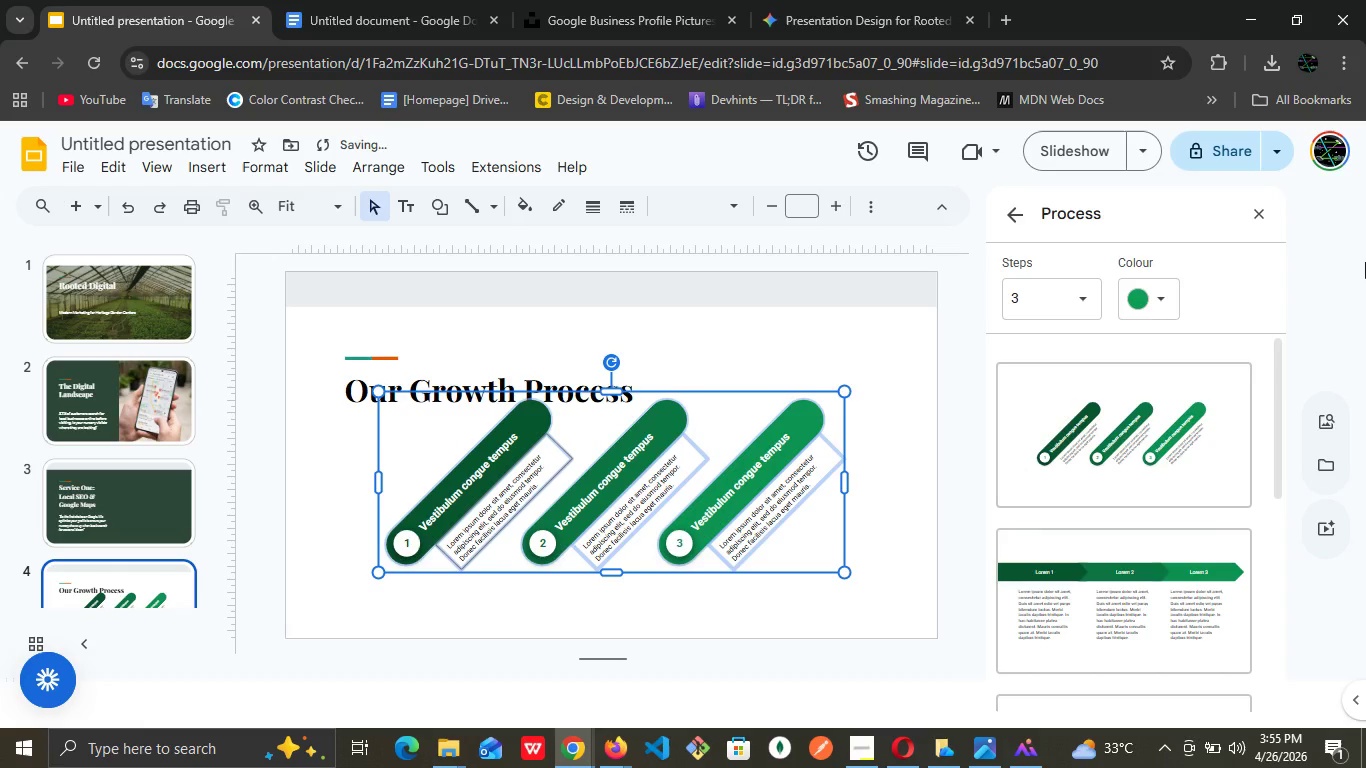 
key(ArrowDown)
 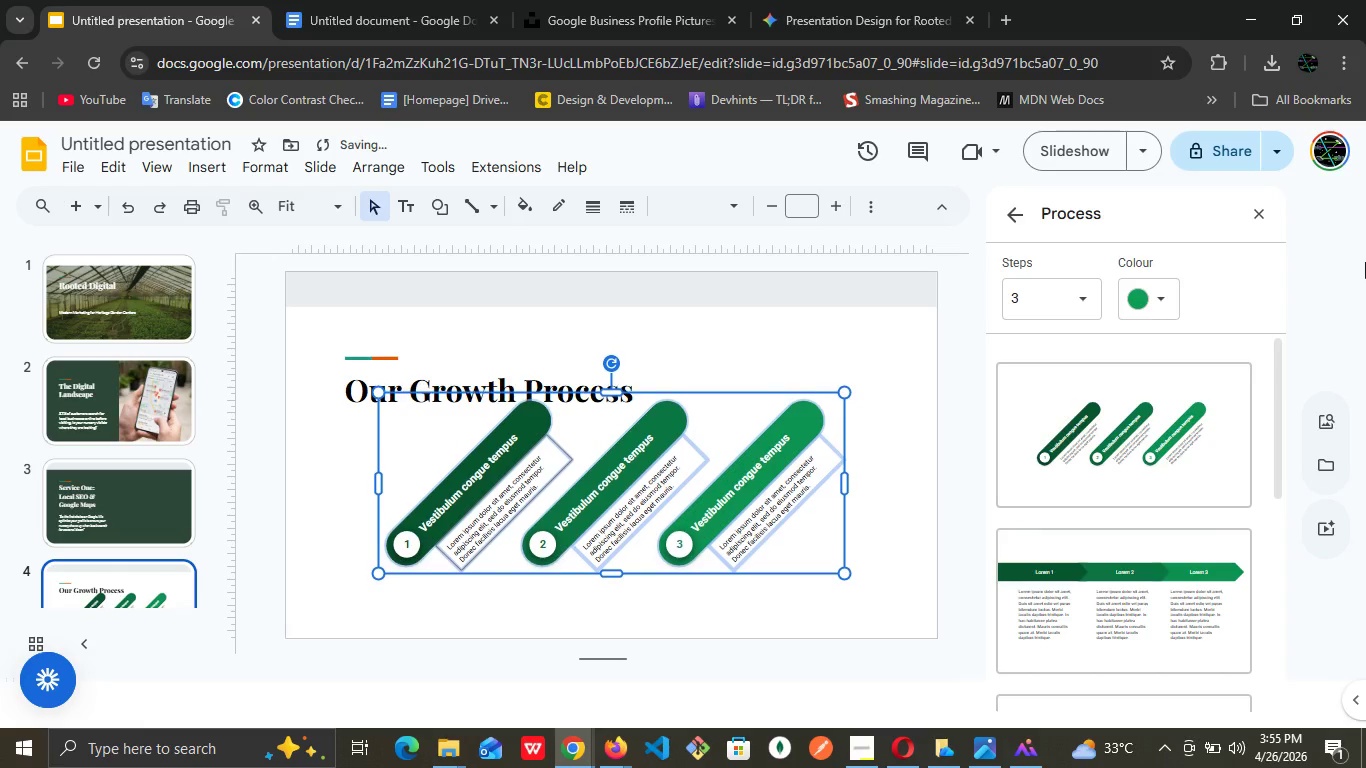 
key(ArrowDown)
 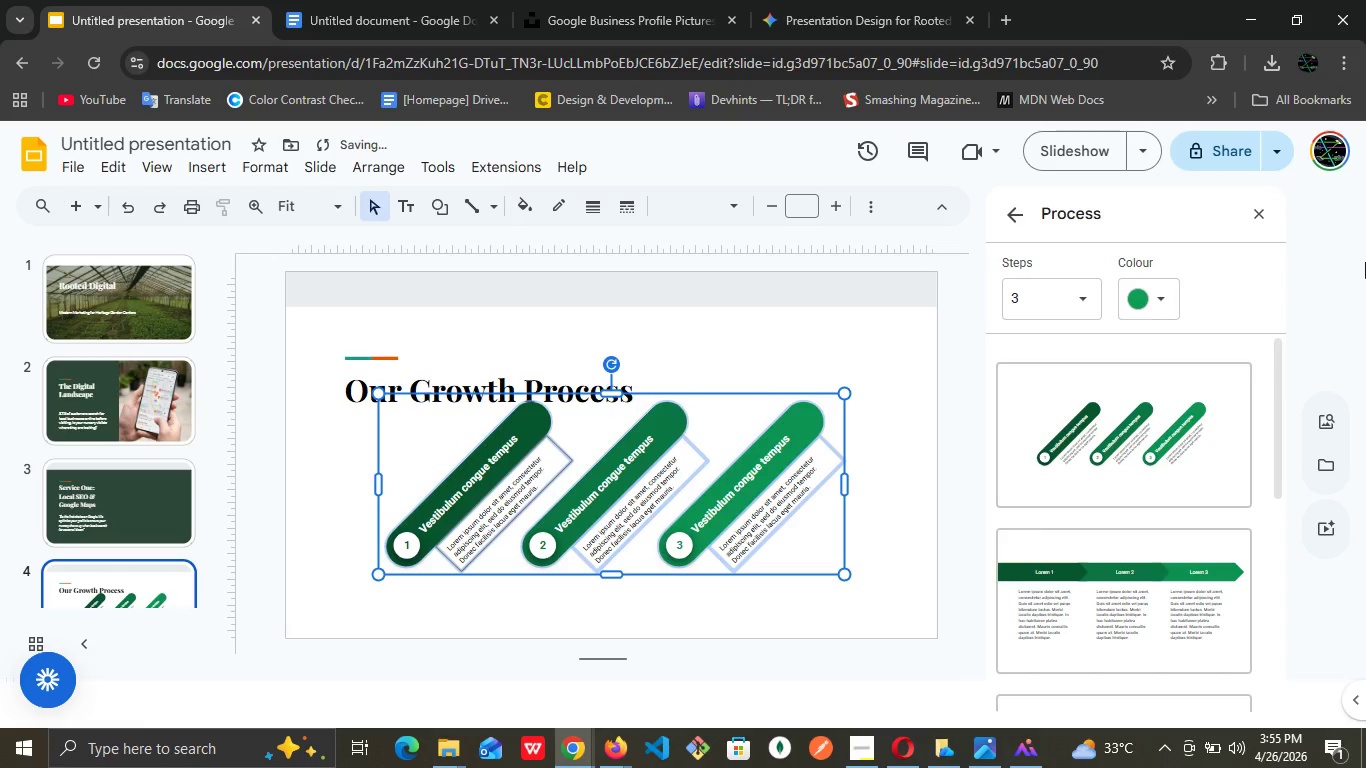 
key(ArrowDown)
 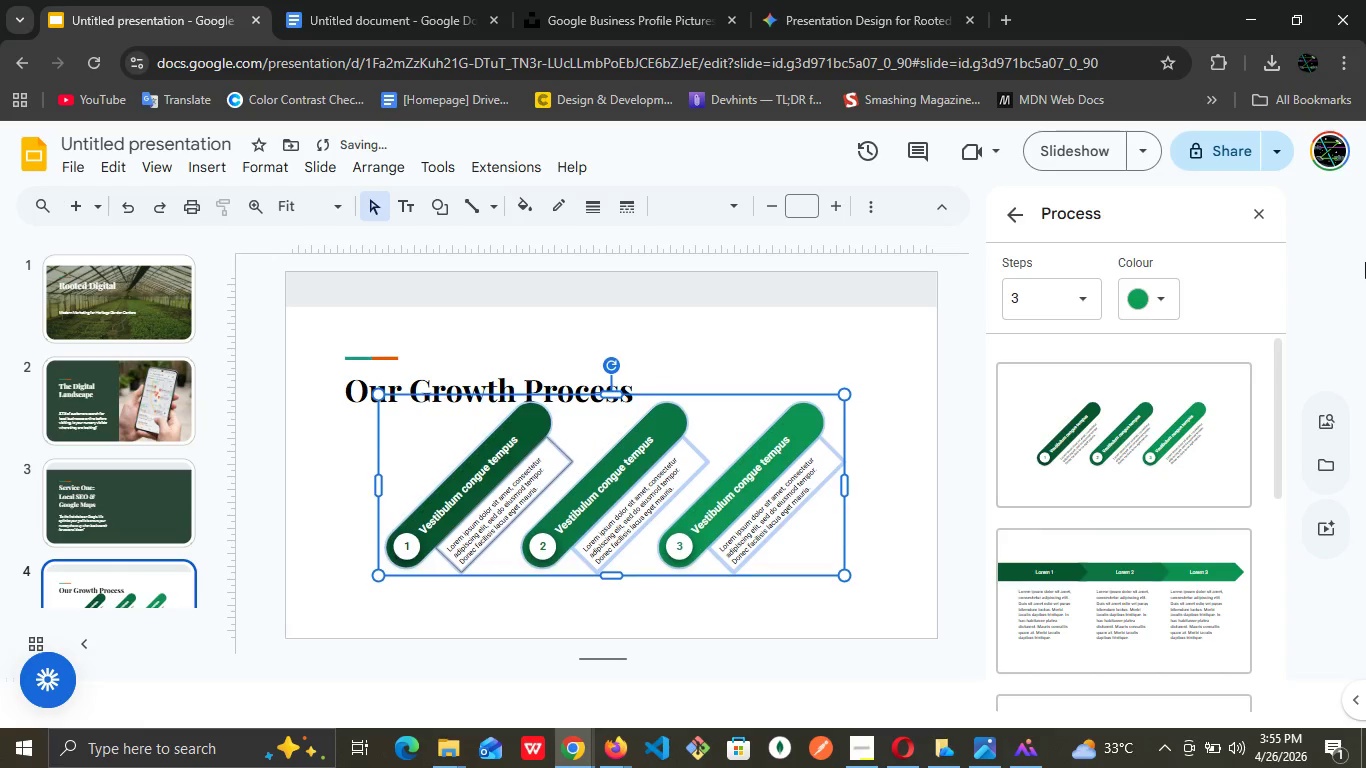 
key(ArrowDown)
 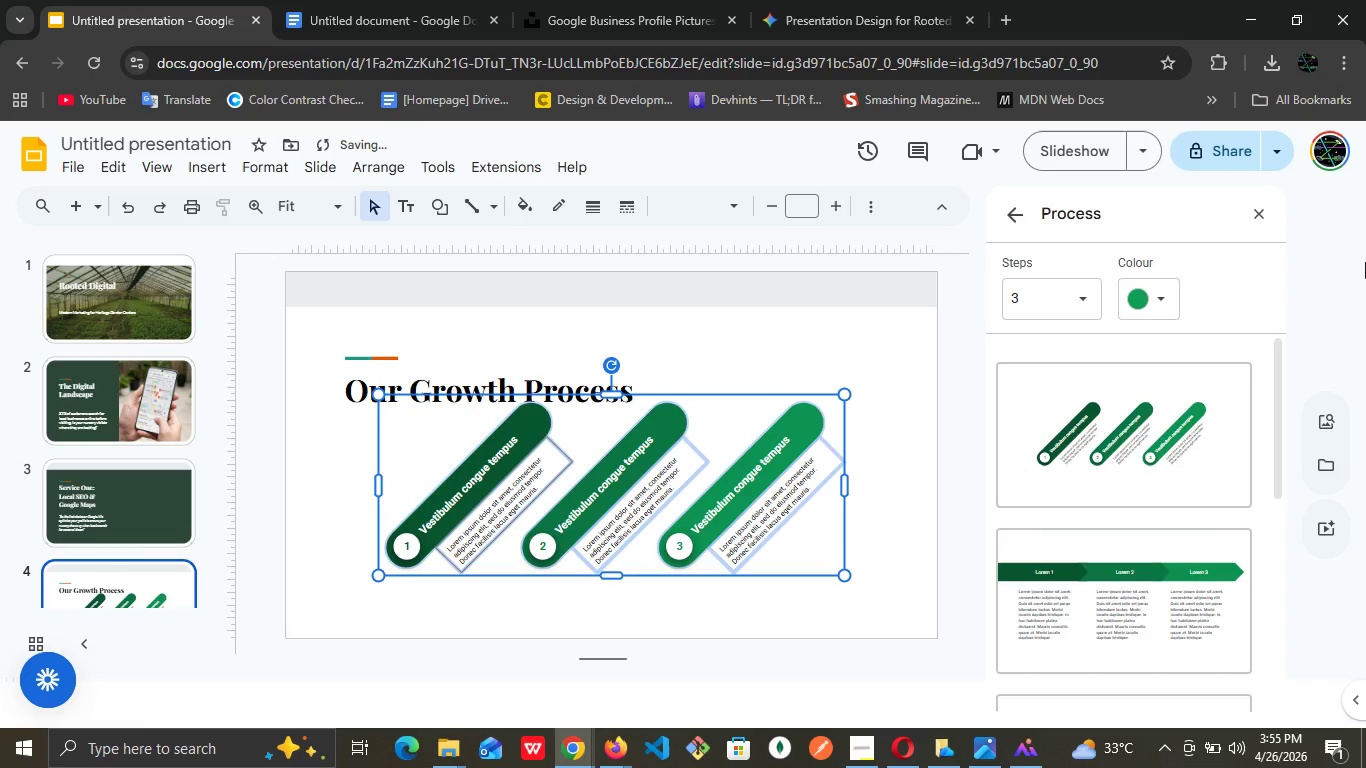 
key(ArrowDown)
 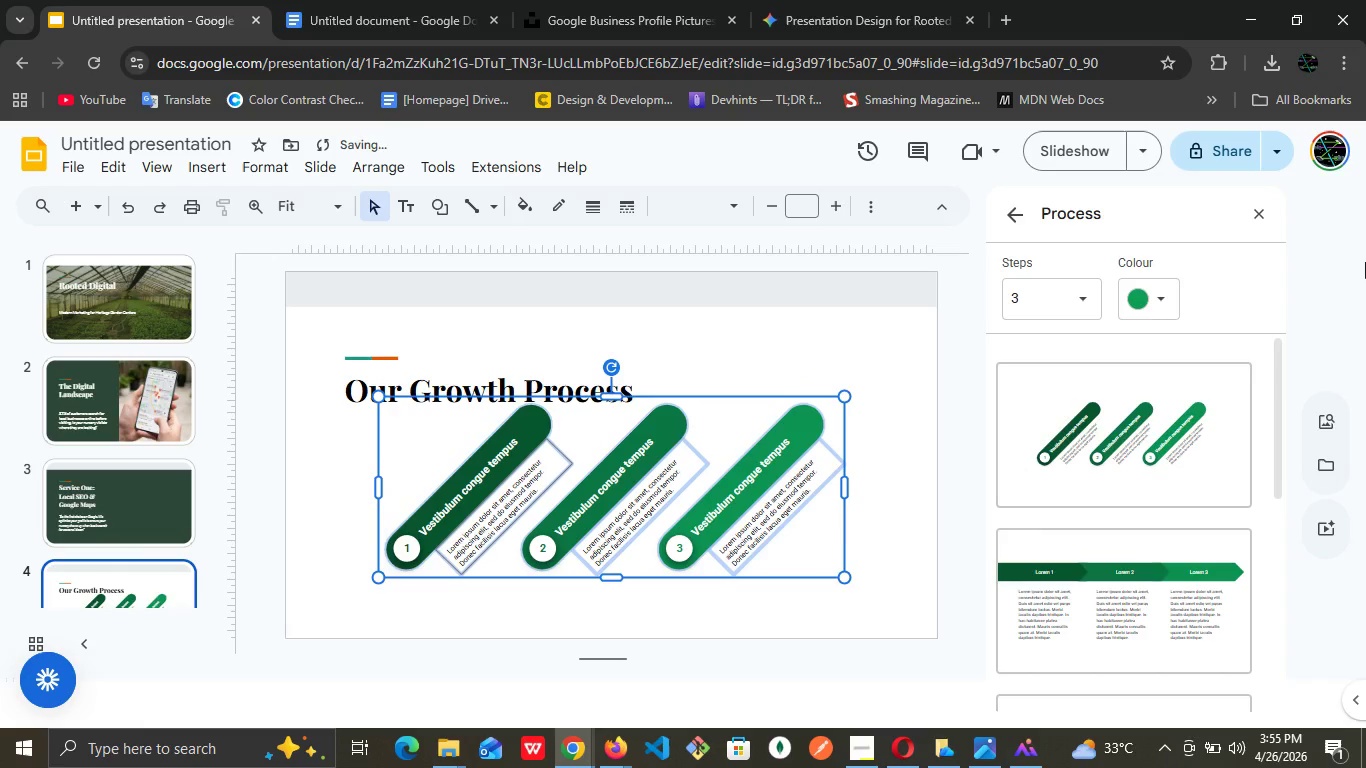 
key(ArrowDown)
 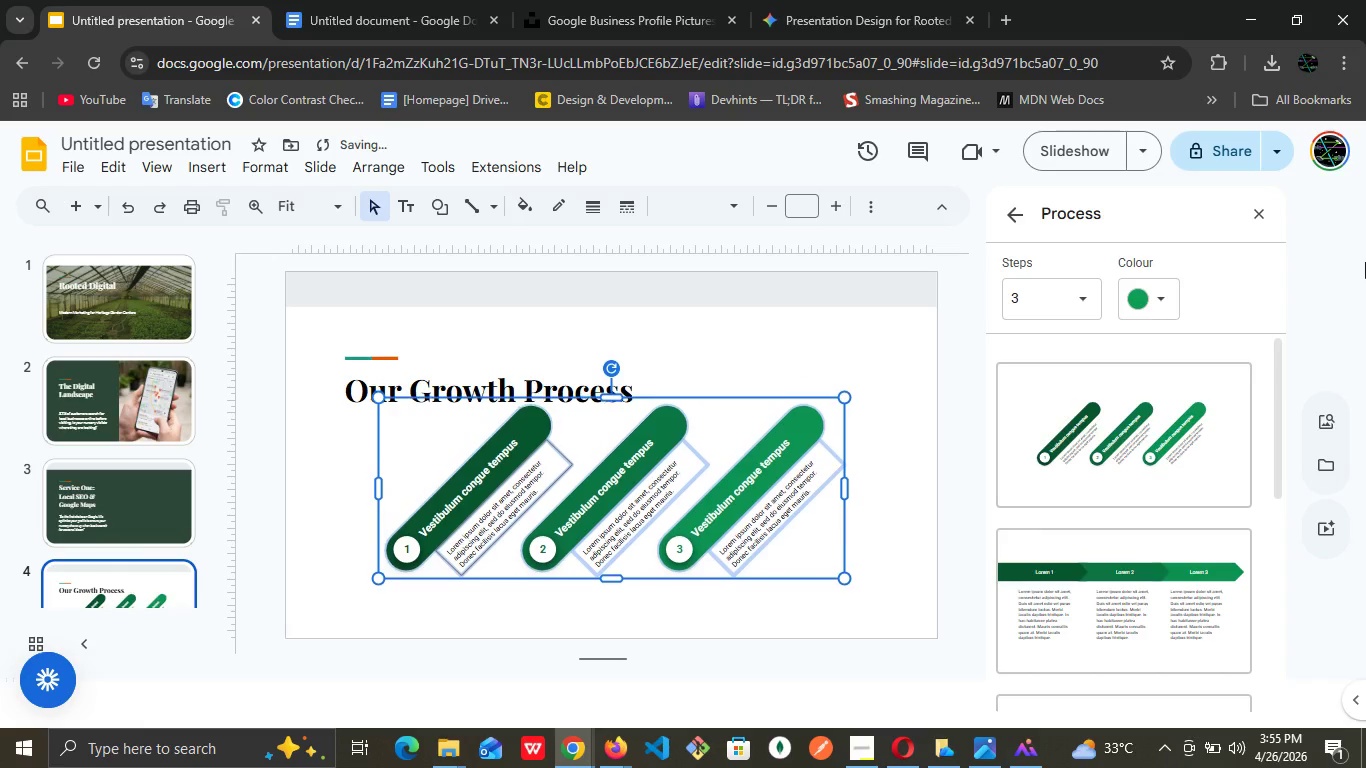 
key(ArrowDown)
 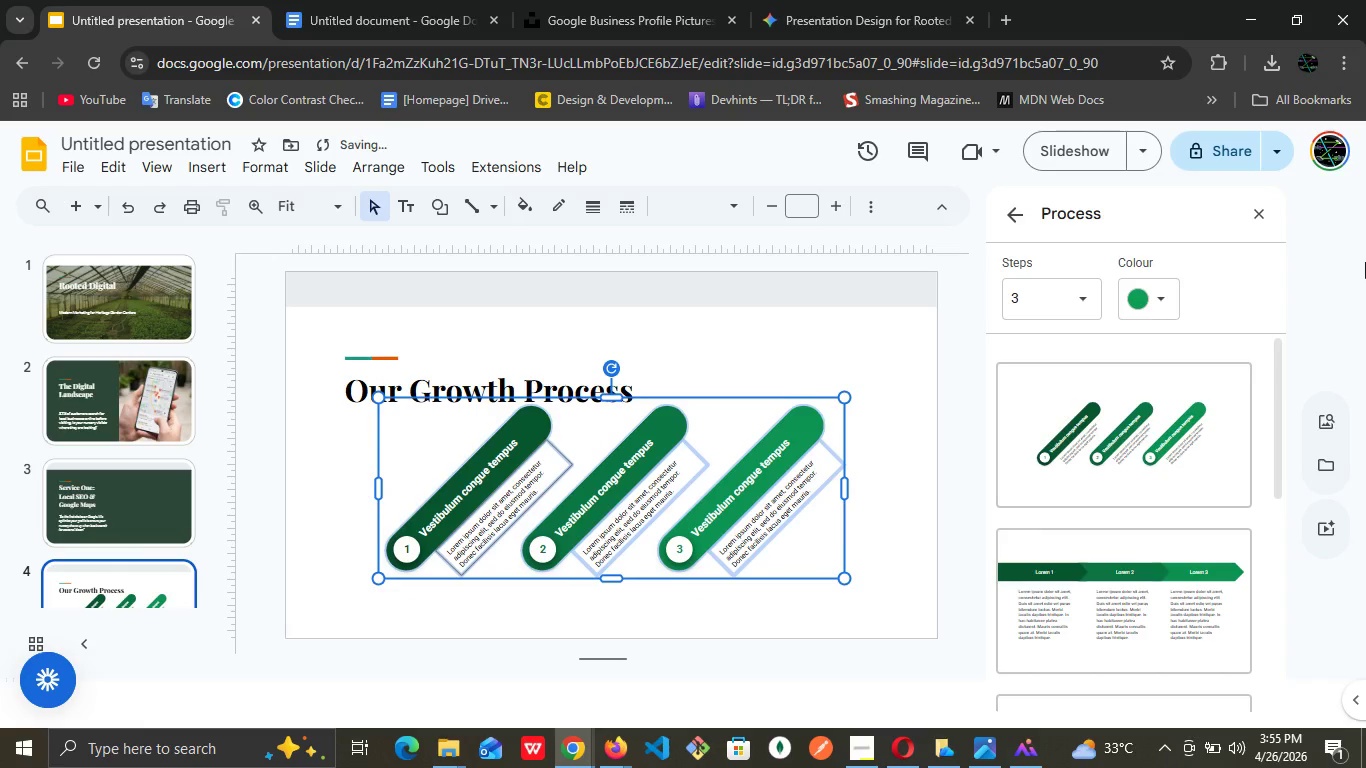 
key(ArrowDown)
 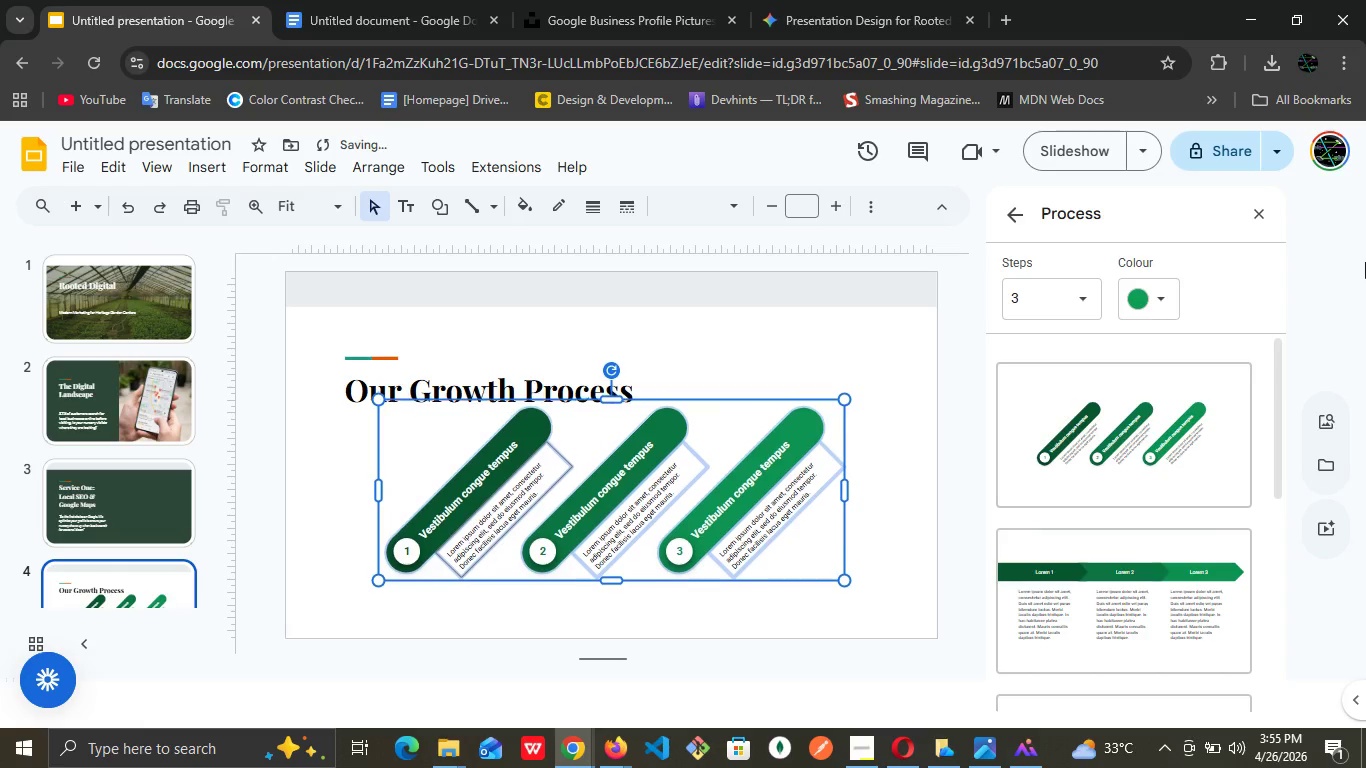 
key(ArrowDown)
 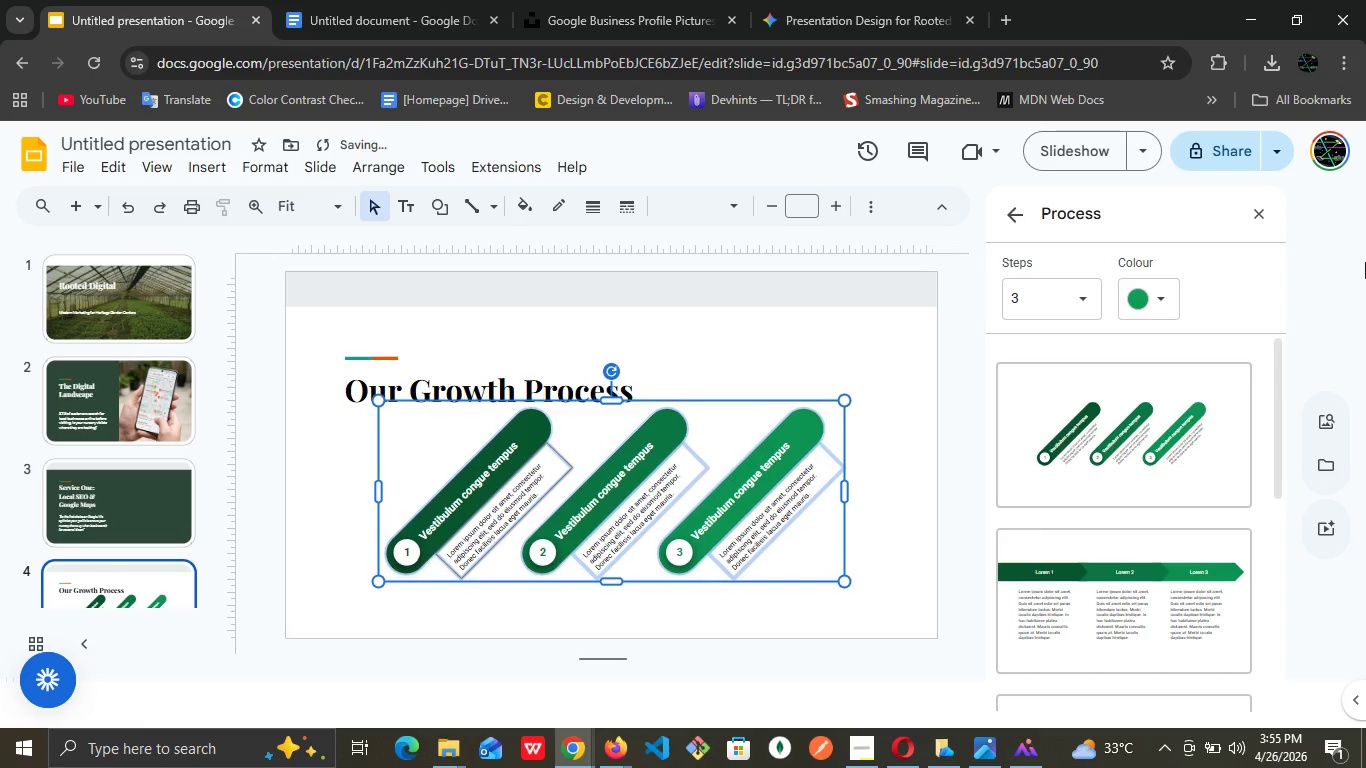 
key(ArrowDown)
 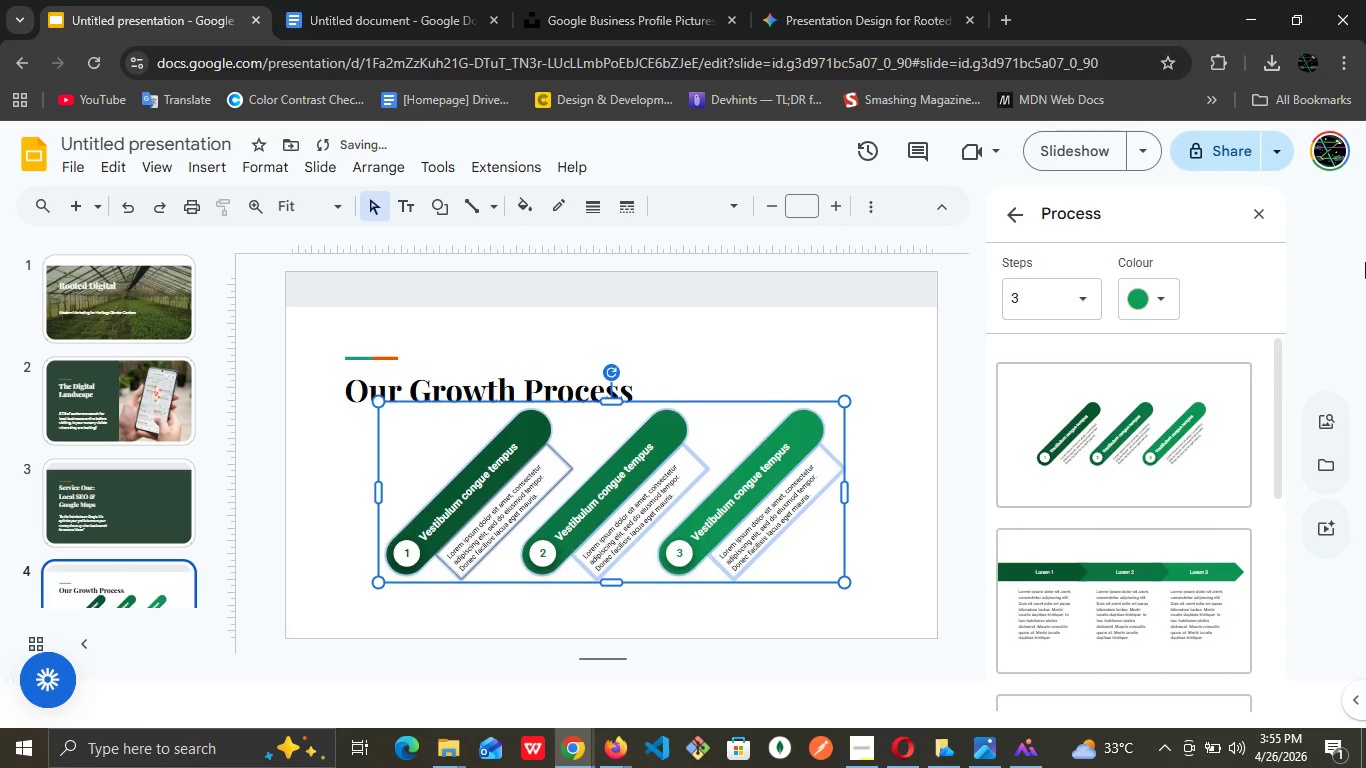 
key(ArrowDown)
 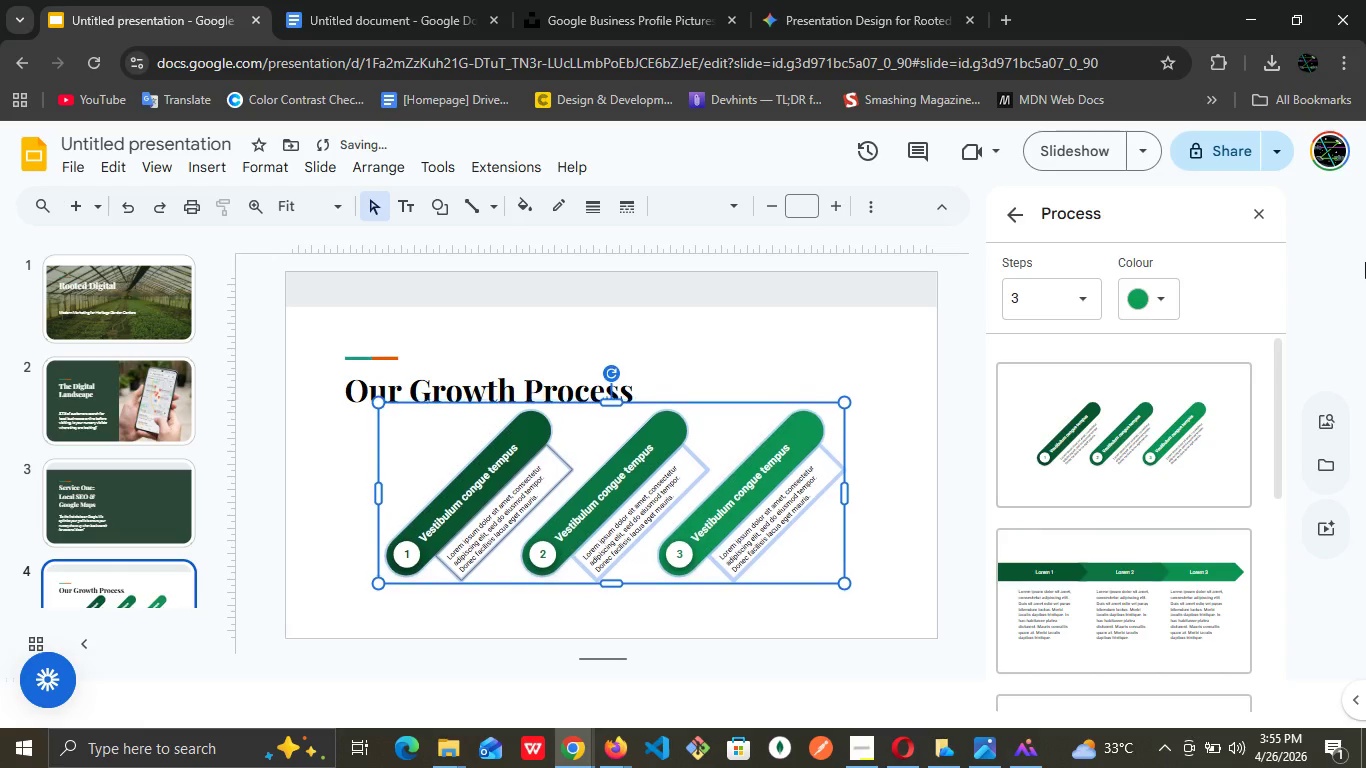 
key(ArrowDown)
 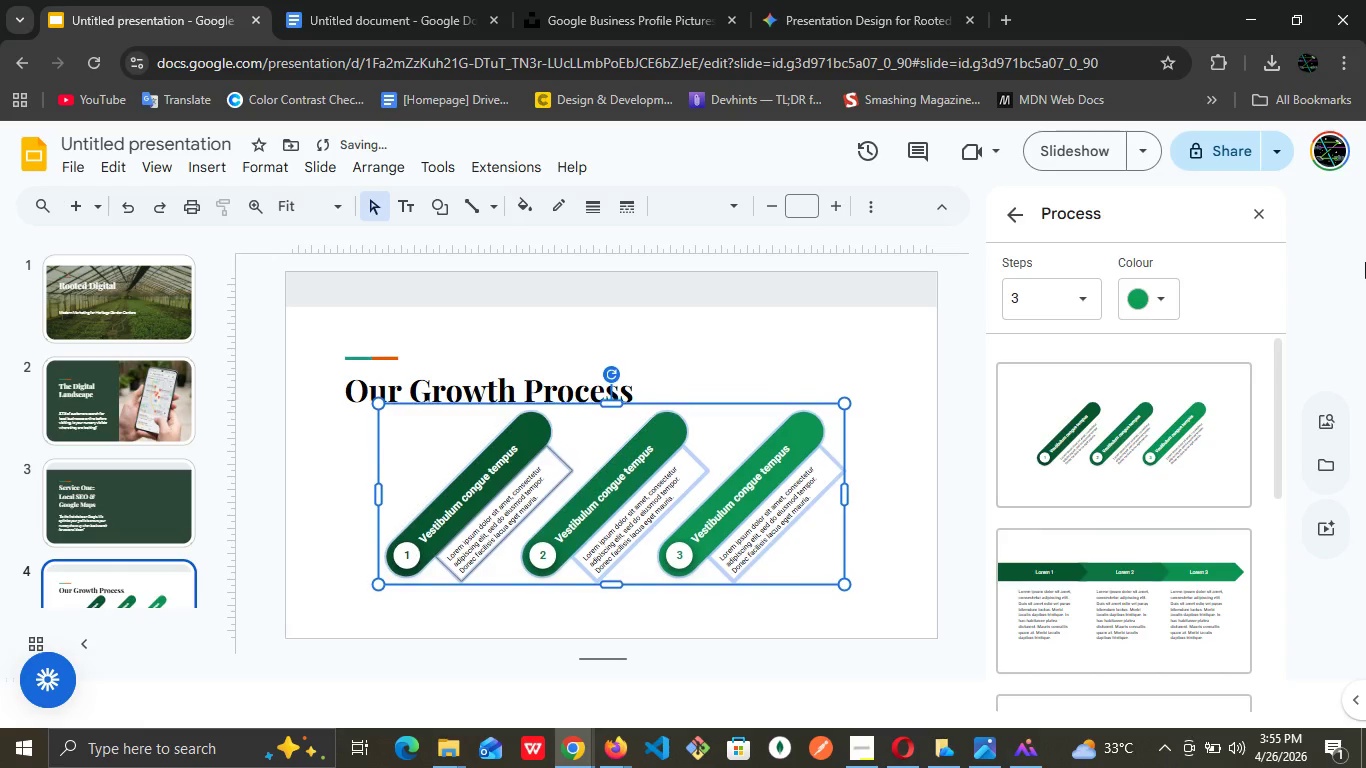 
key(ArrowDown)
 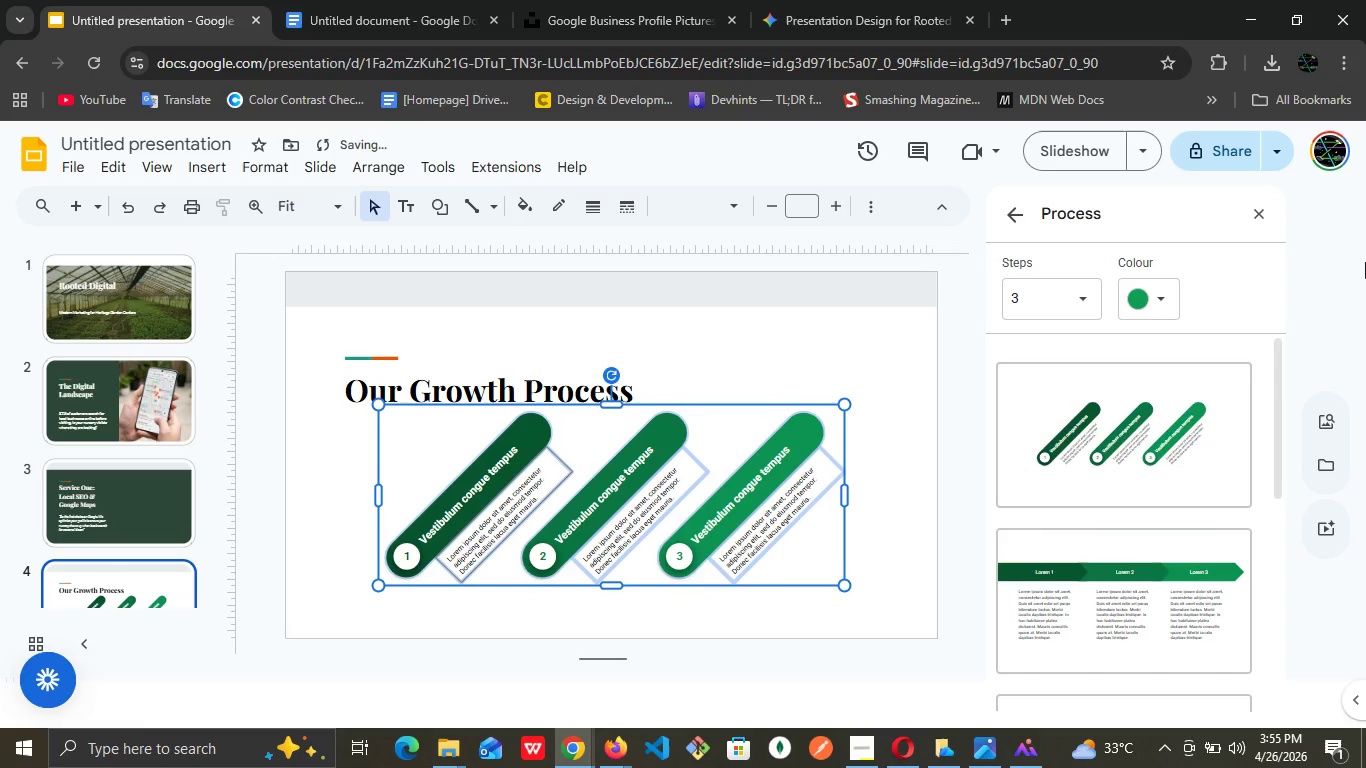 
key(ArrowDown)
 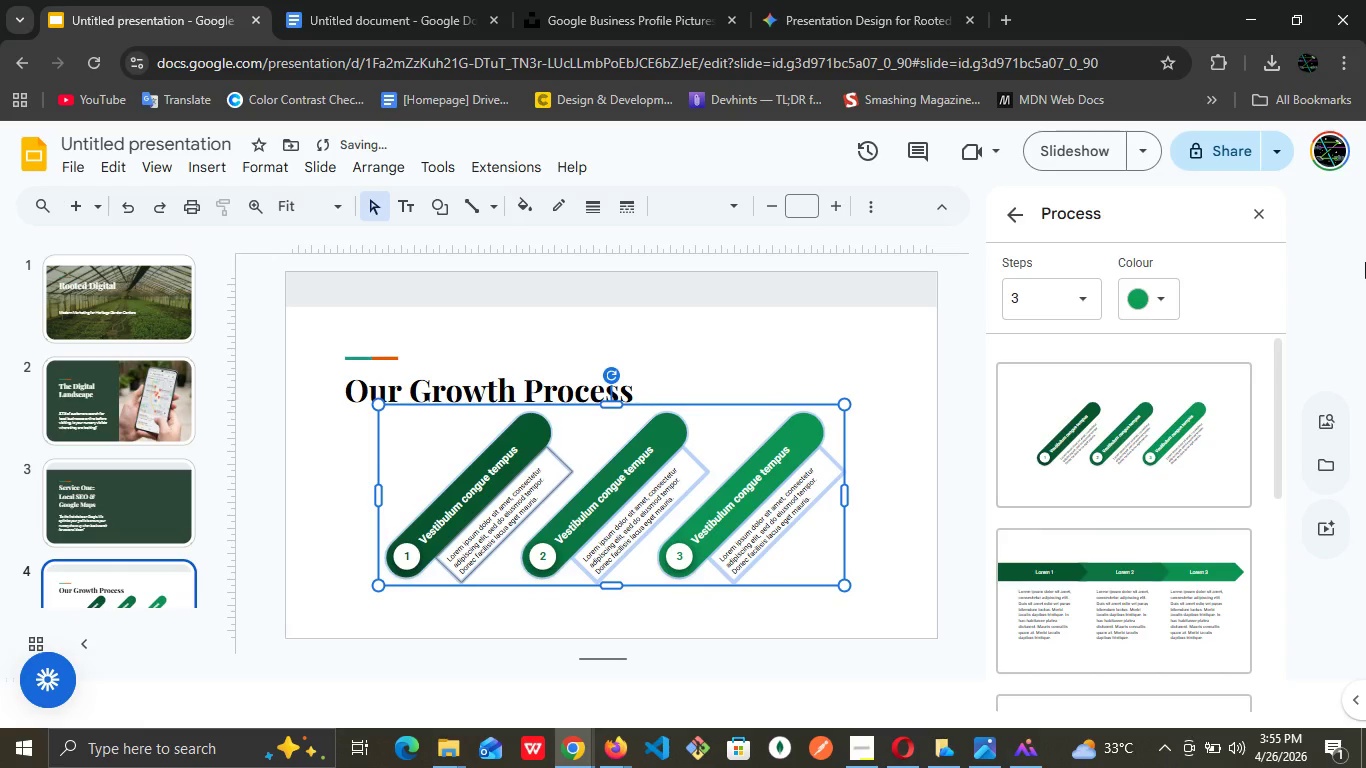 
key(ArrowDown)
 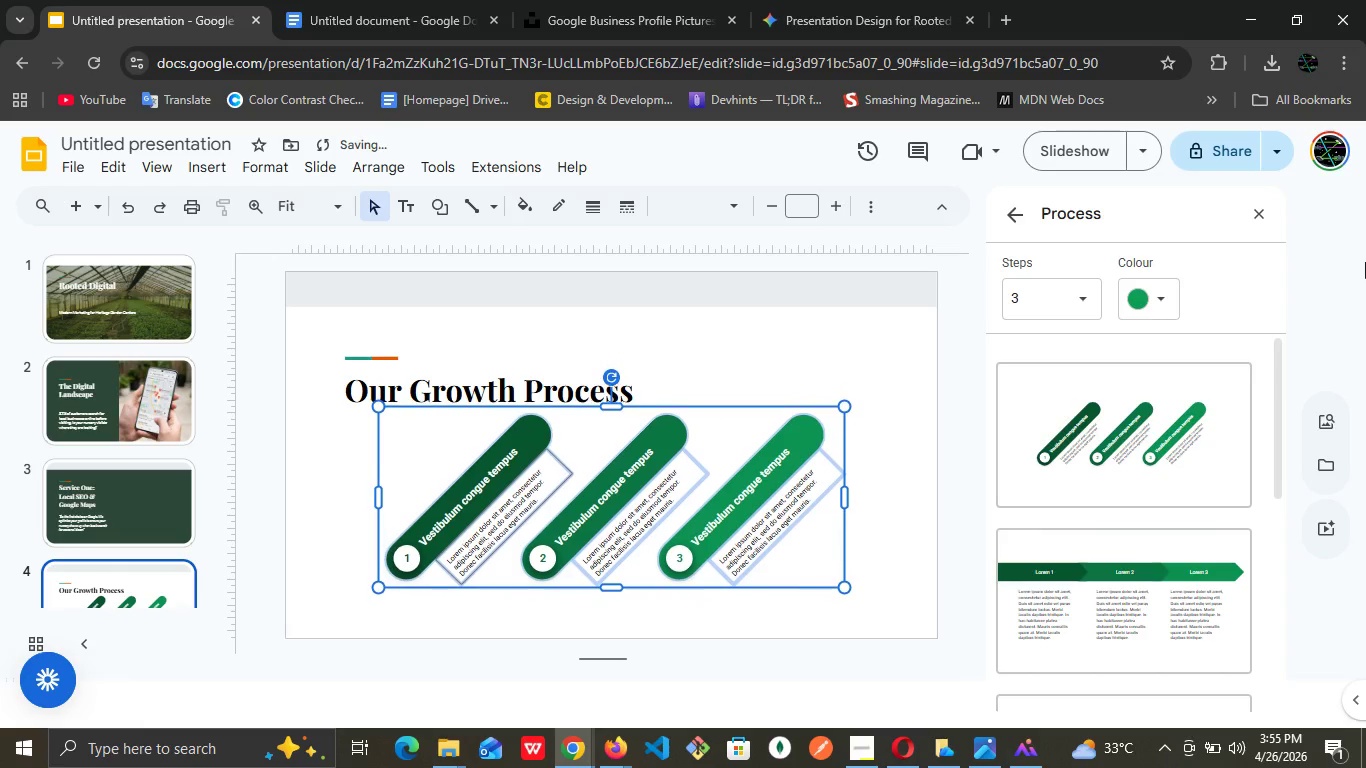 
key(ArrowDown)
 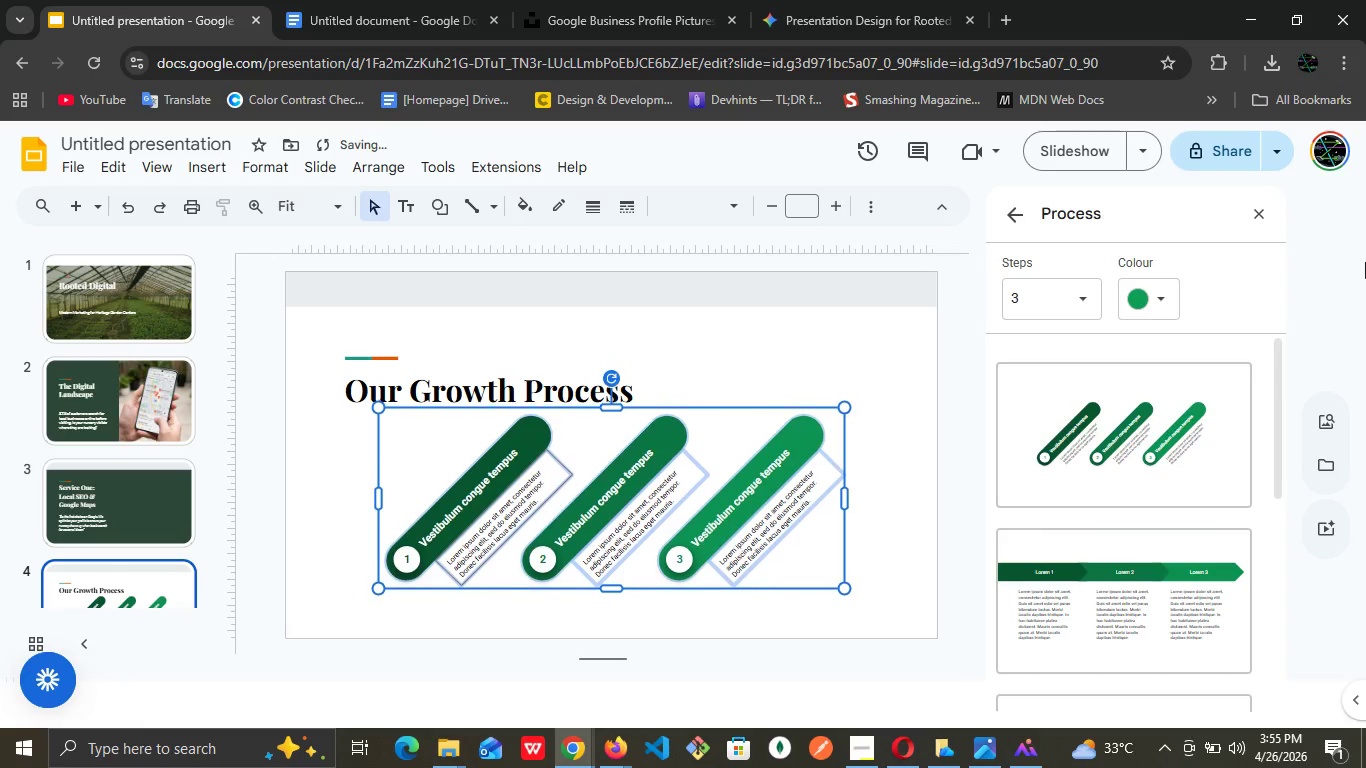 
key(ArrowDown)
 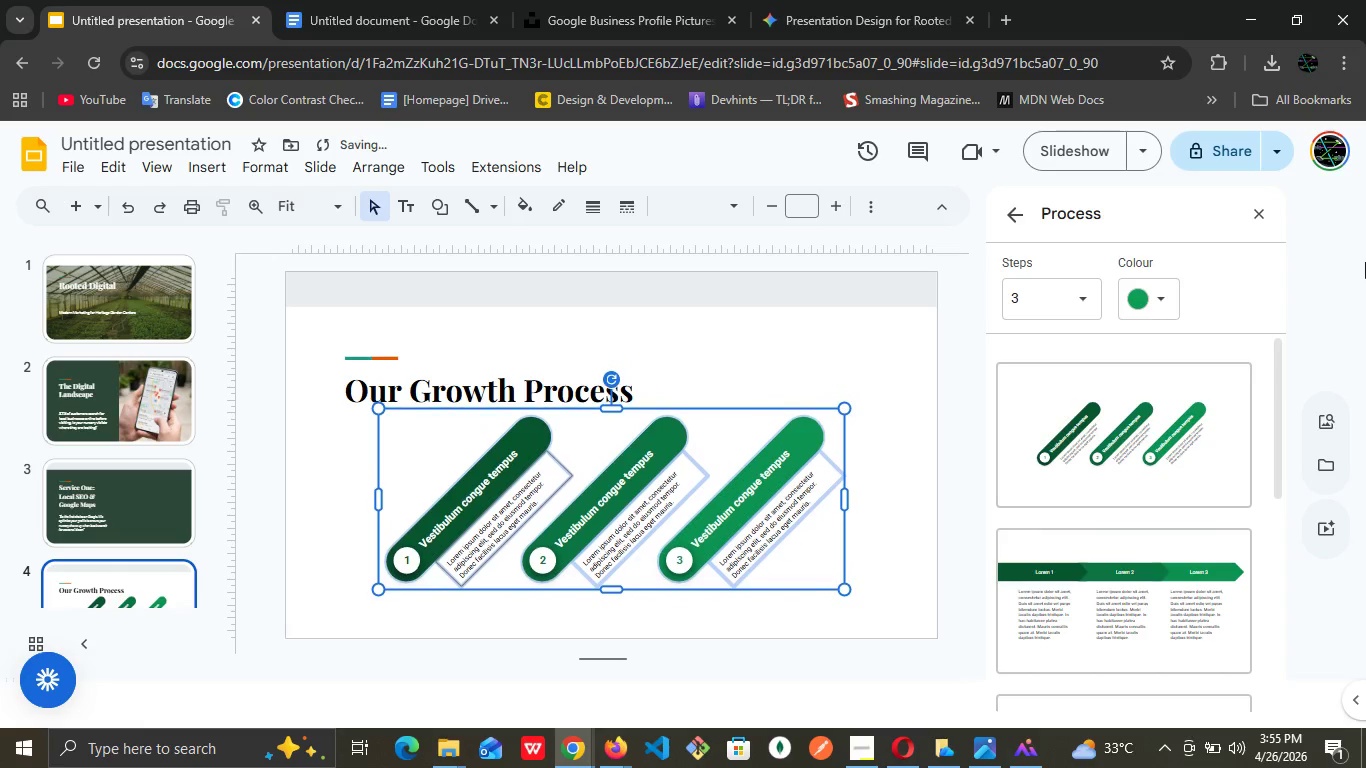 
key(ArrowDown)
 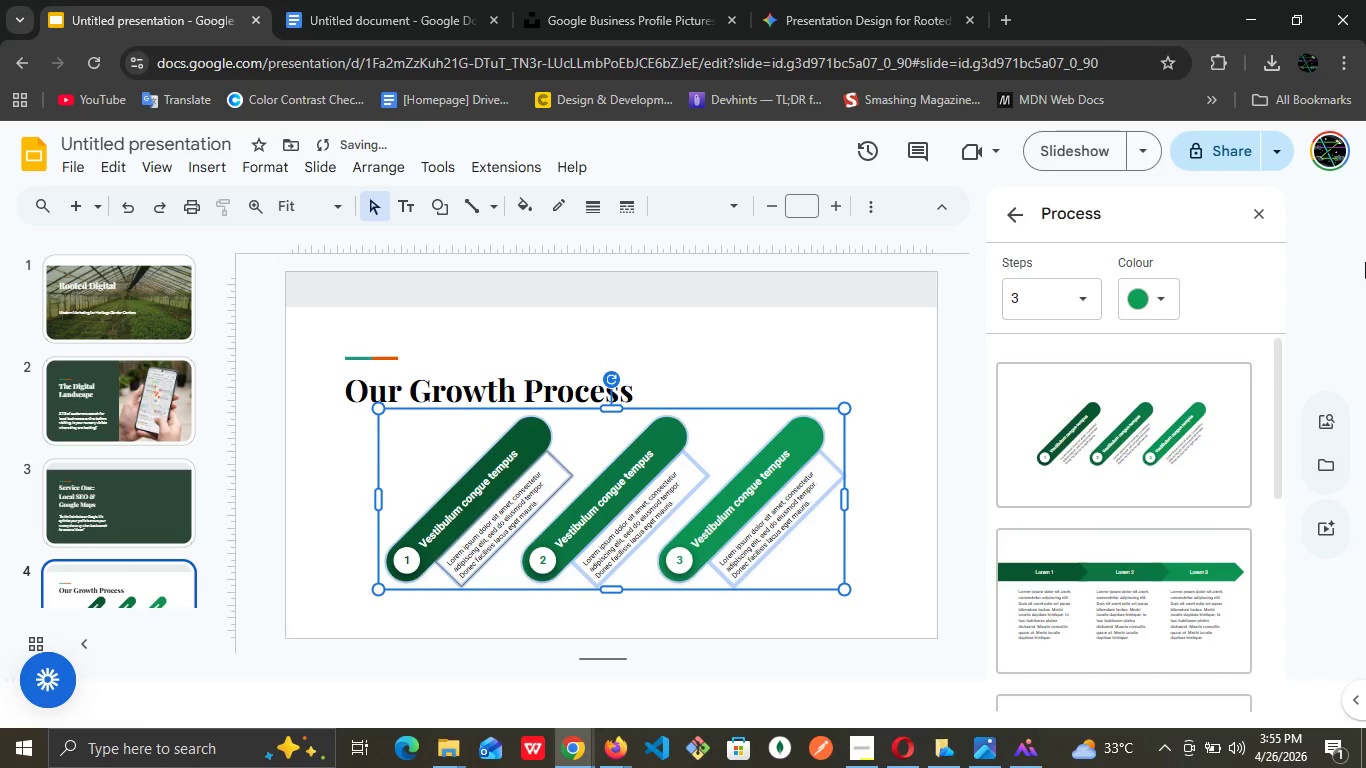 
key(ArrowDown)
 